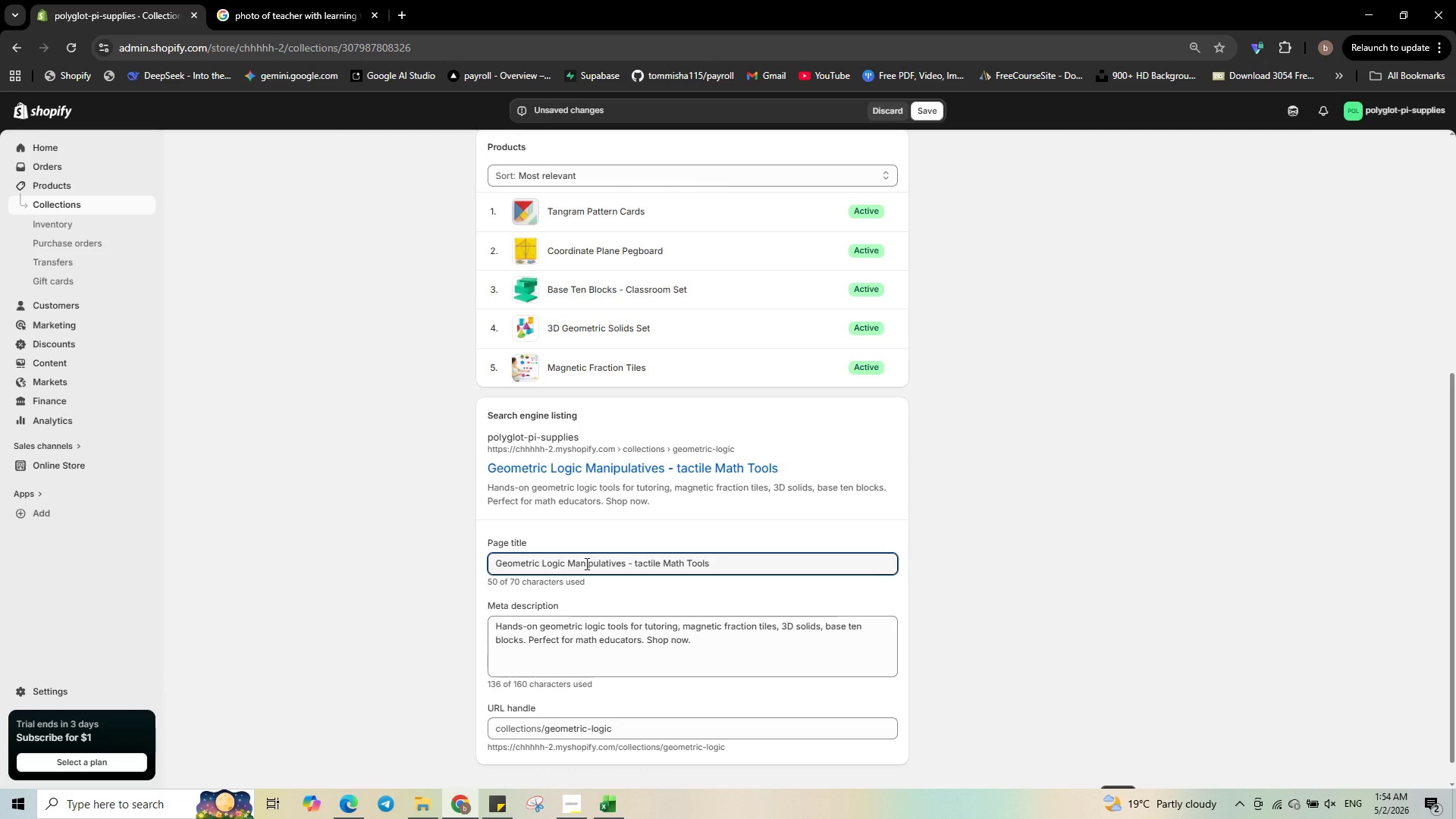 
left_click([638, 564])
 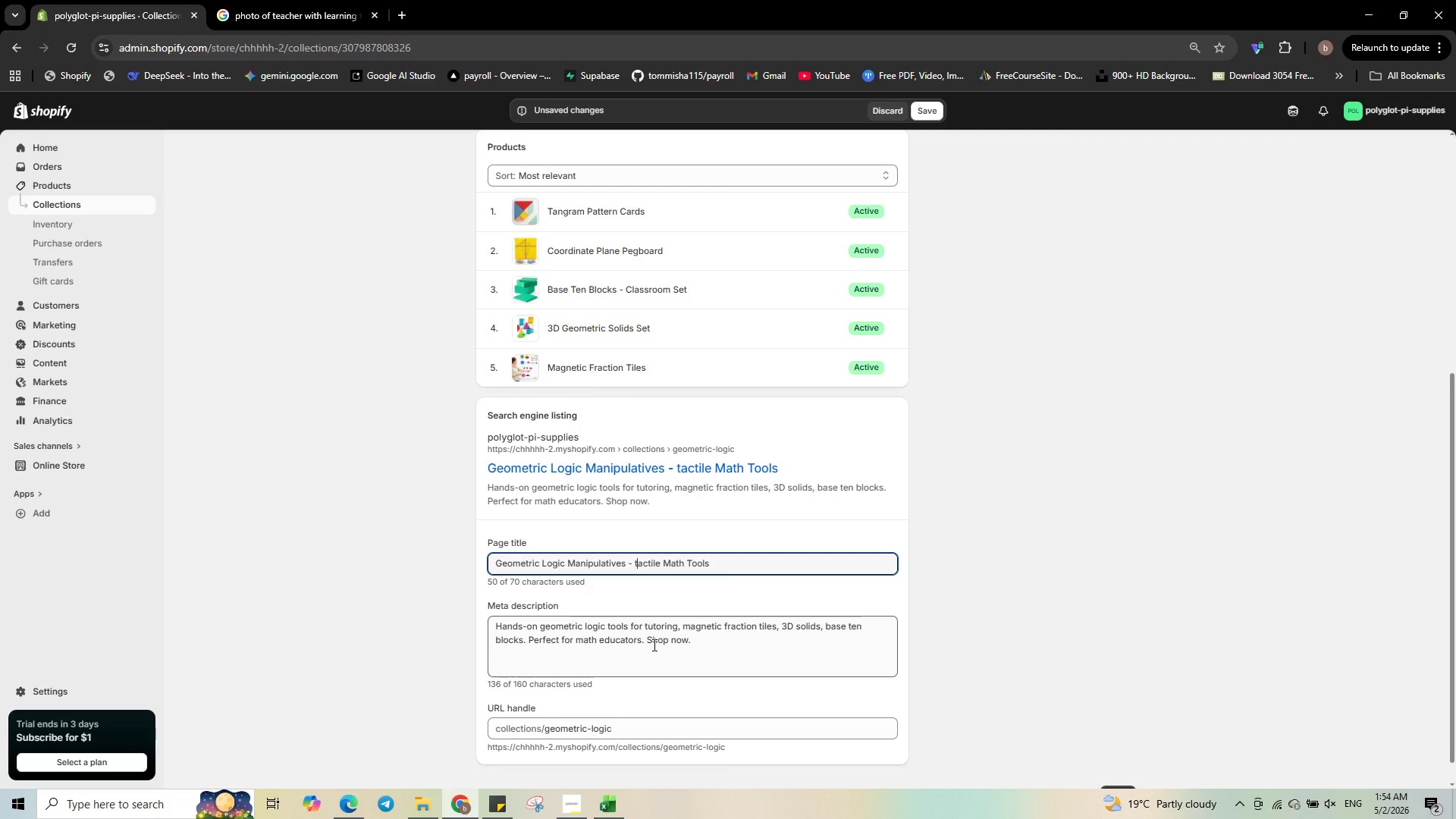 
key(Backspace)
 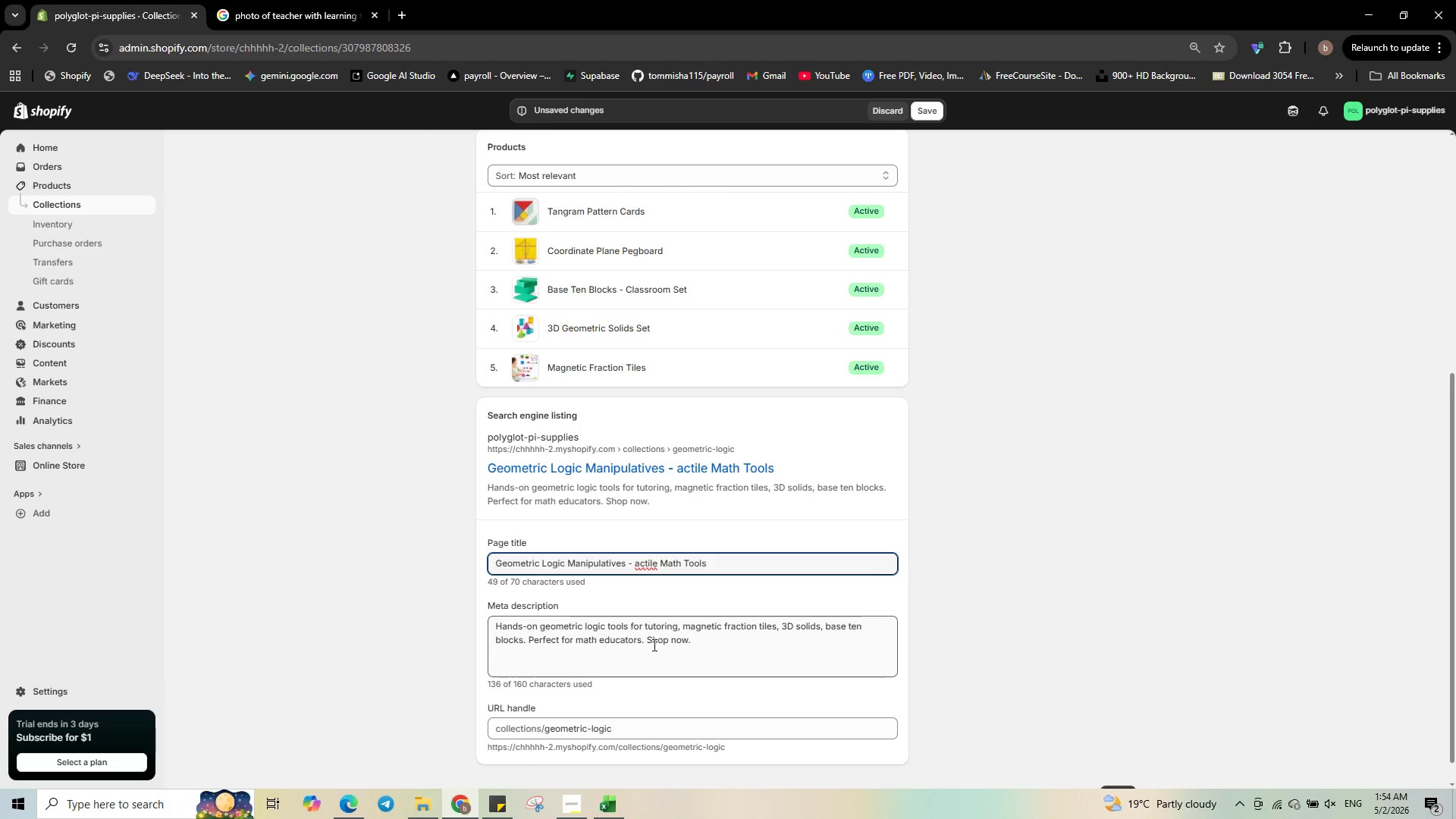 
key(Shift+T)
 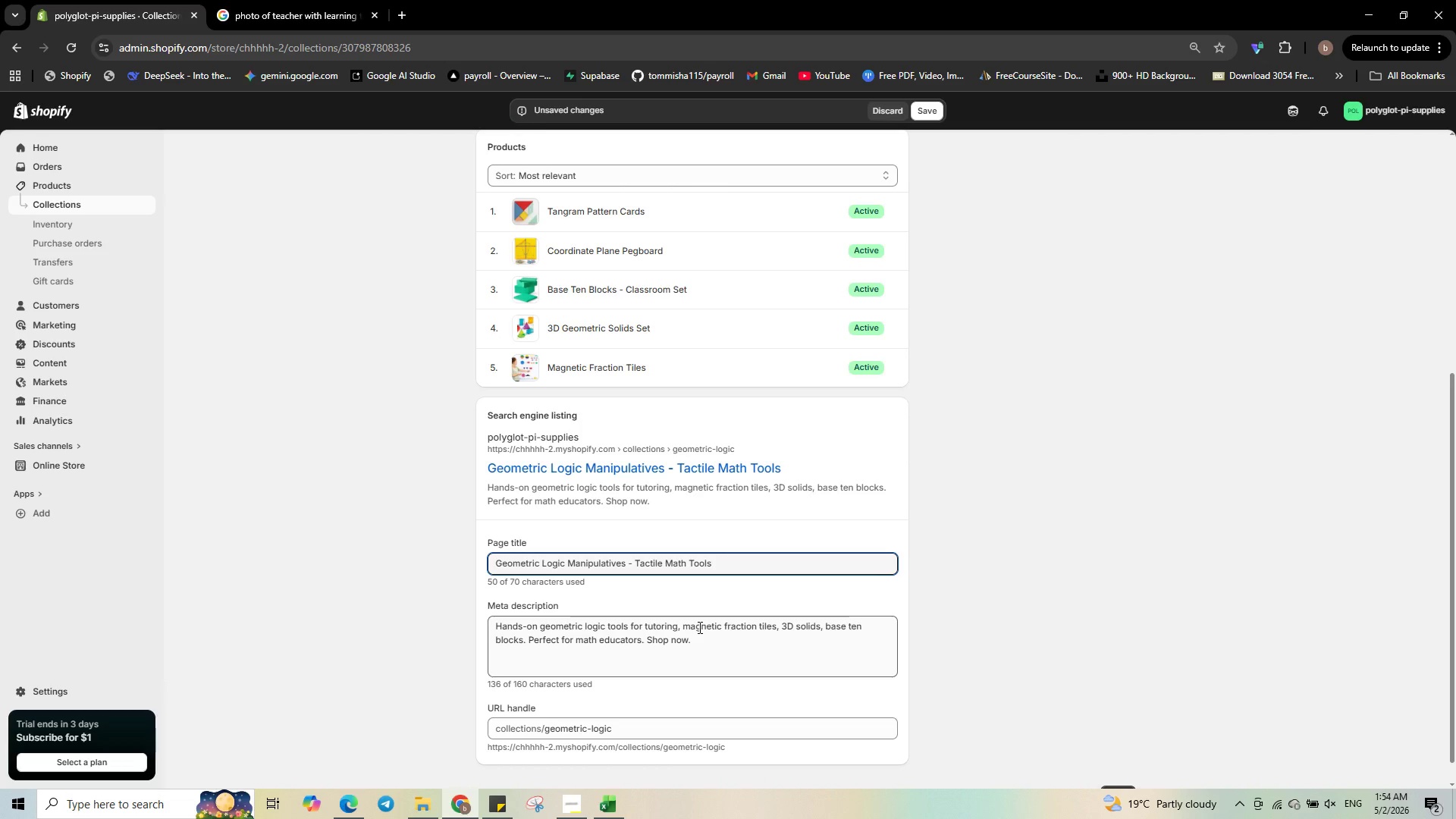 
wait(6.58)
 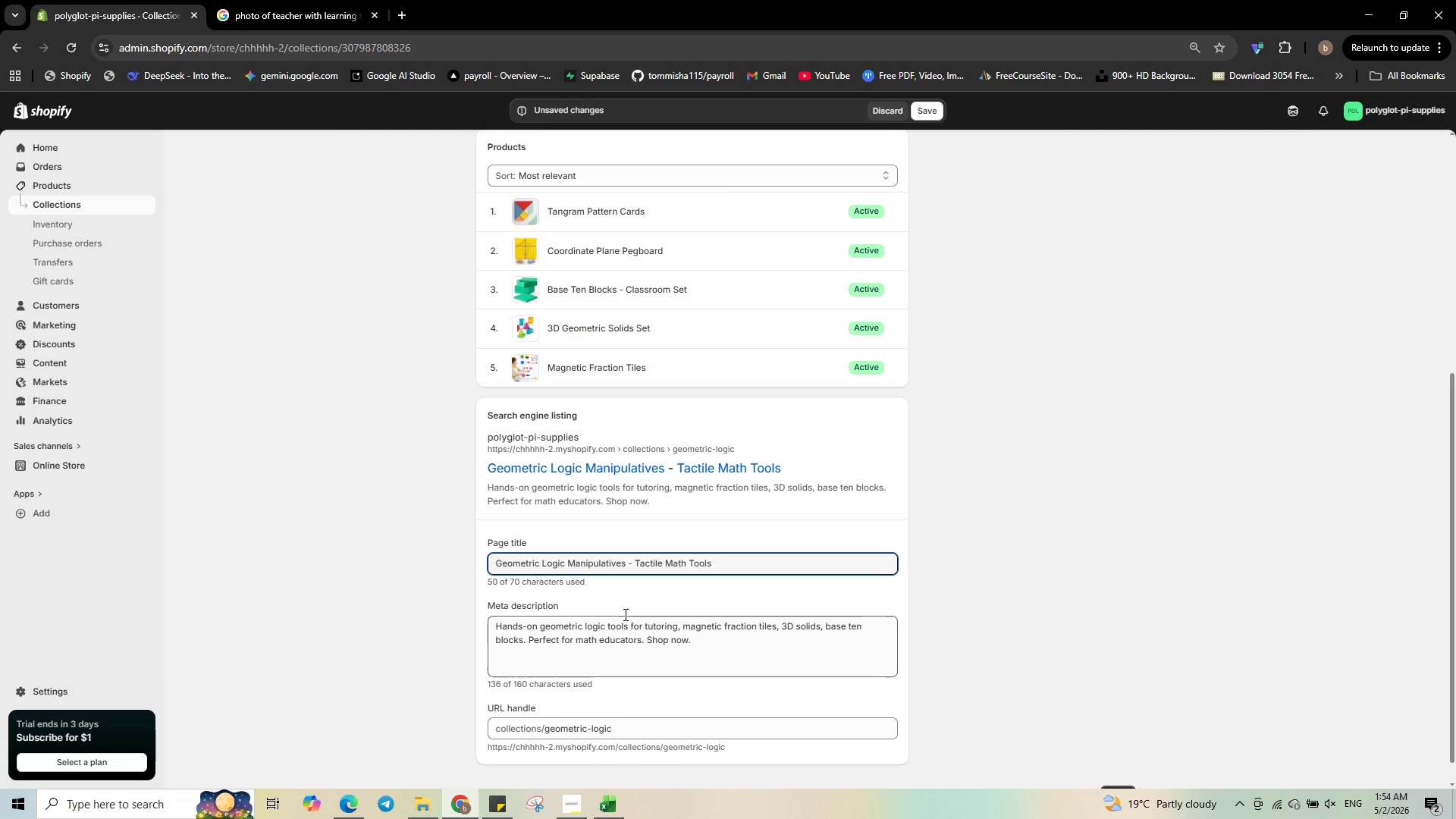 
scroll: coordinate [1084, 718], scroll_direction: down, amount: 3.0
 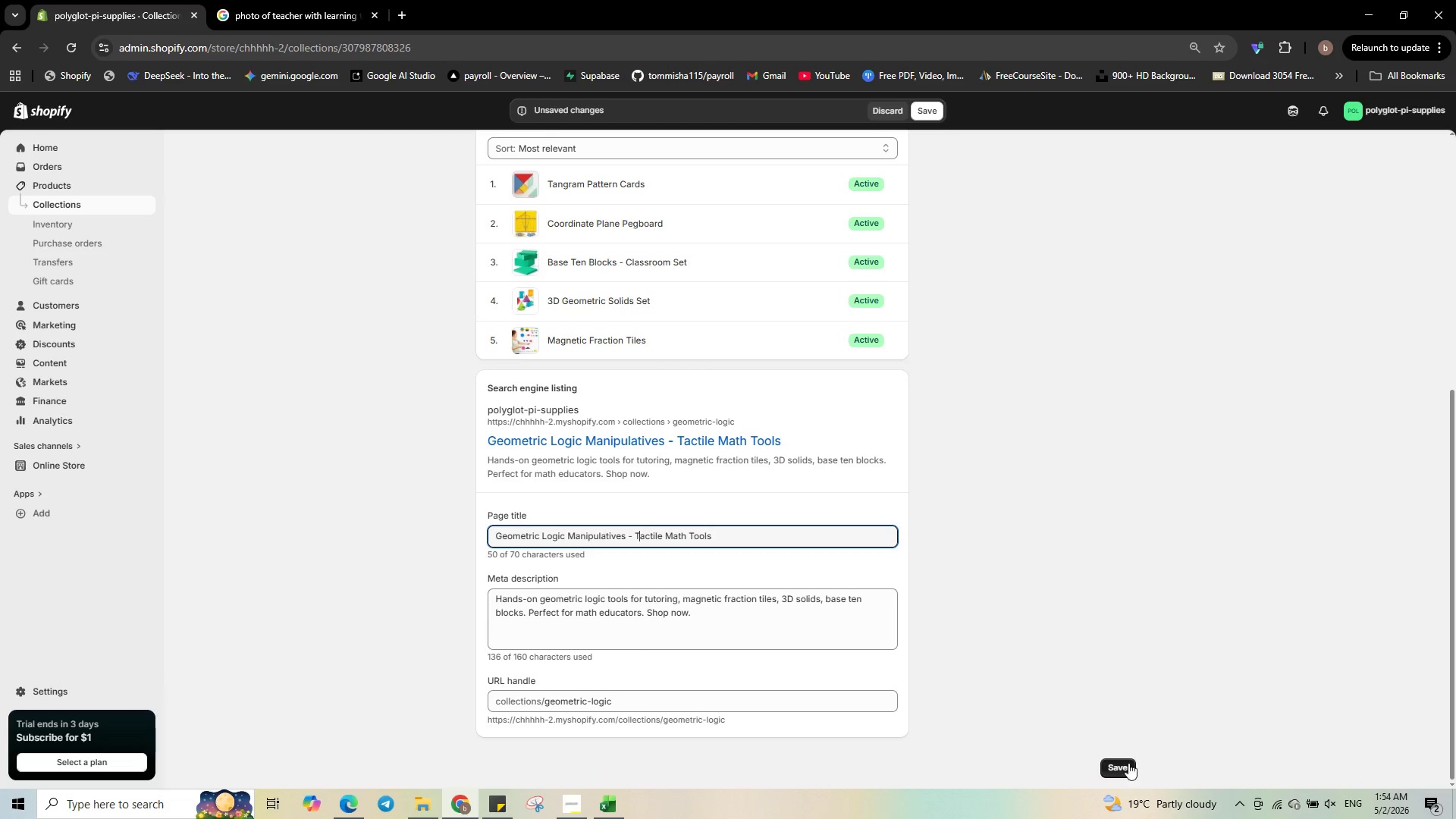 
left_click([1109, 768])
 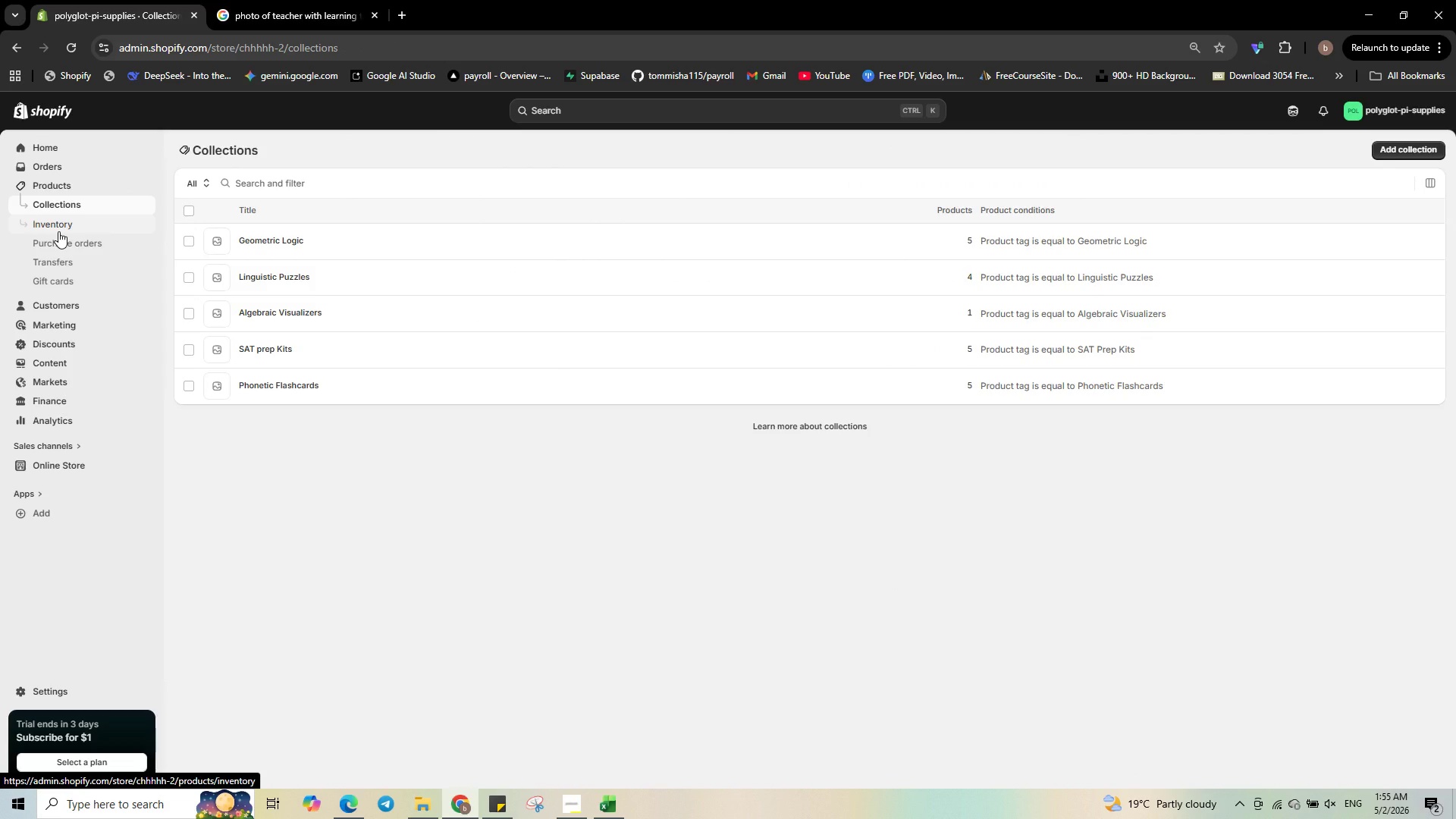 
wait(46.14)
 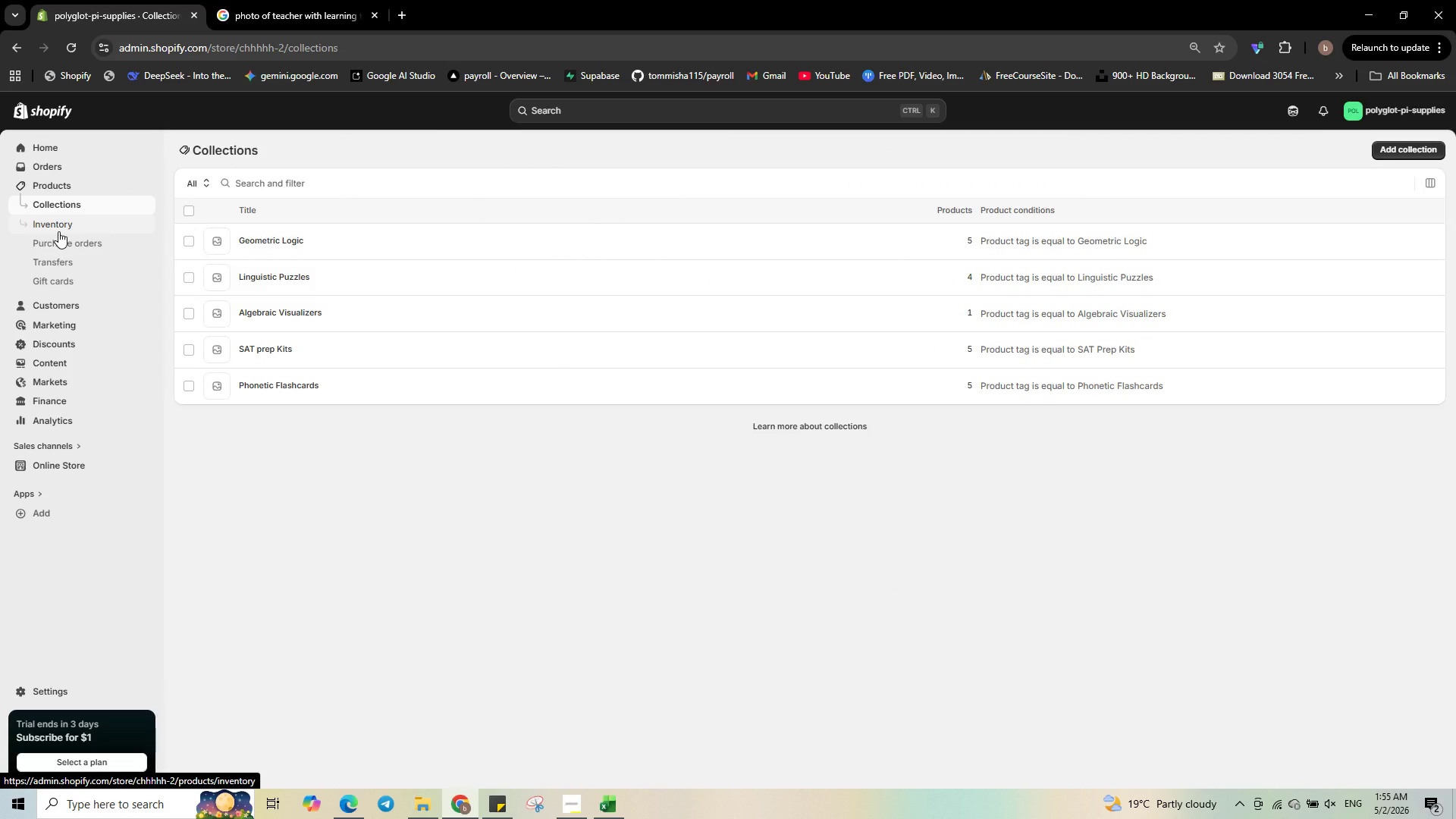 
left_click([301, 385])
 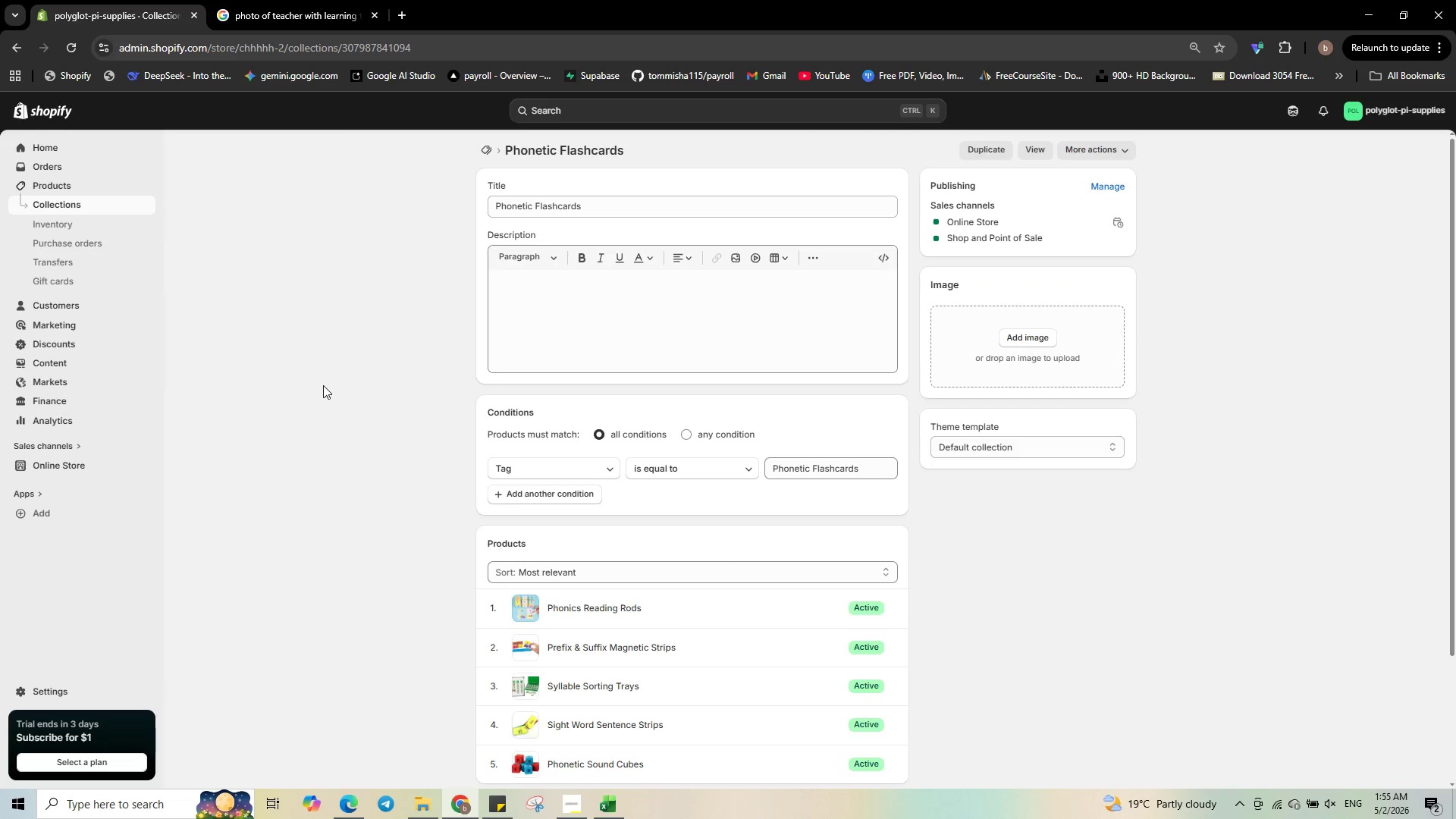 
scroll: coordinate [806, 559], scroll_direction: down, amount: 6.0
 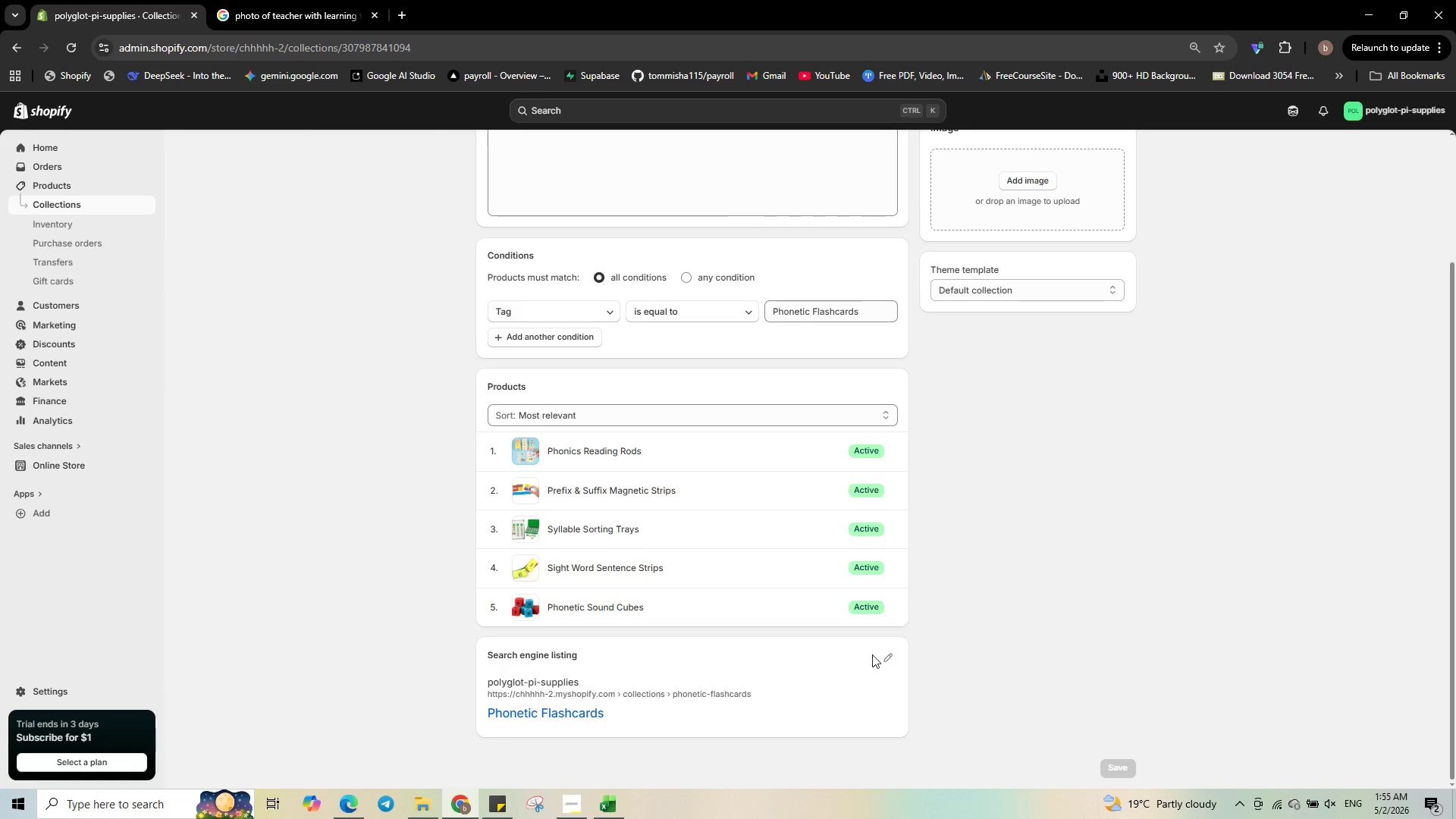 
left_click([893, 654])
 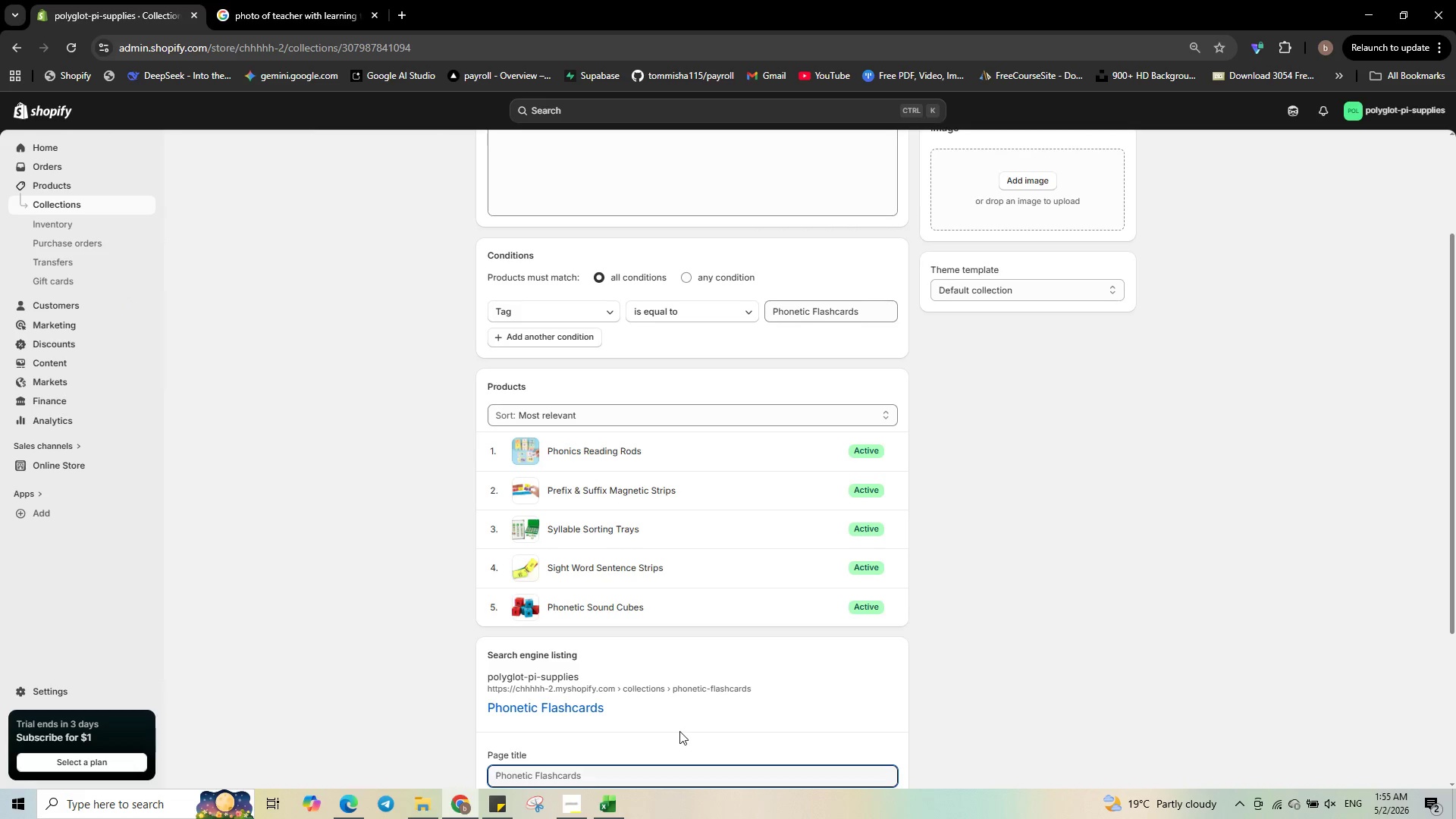 
scroll: coordinate [679, 728], scroll_direction: down, amount: 4.0
 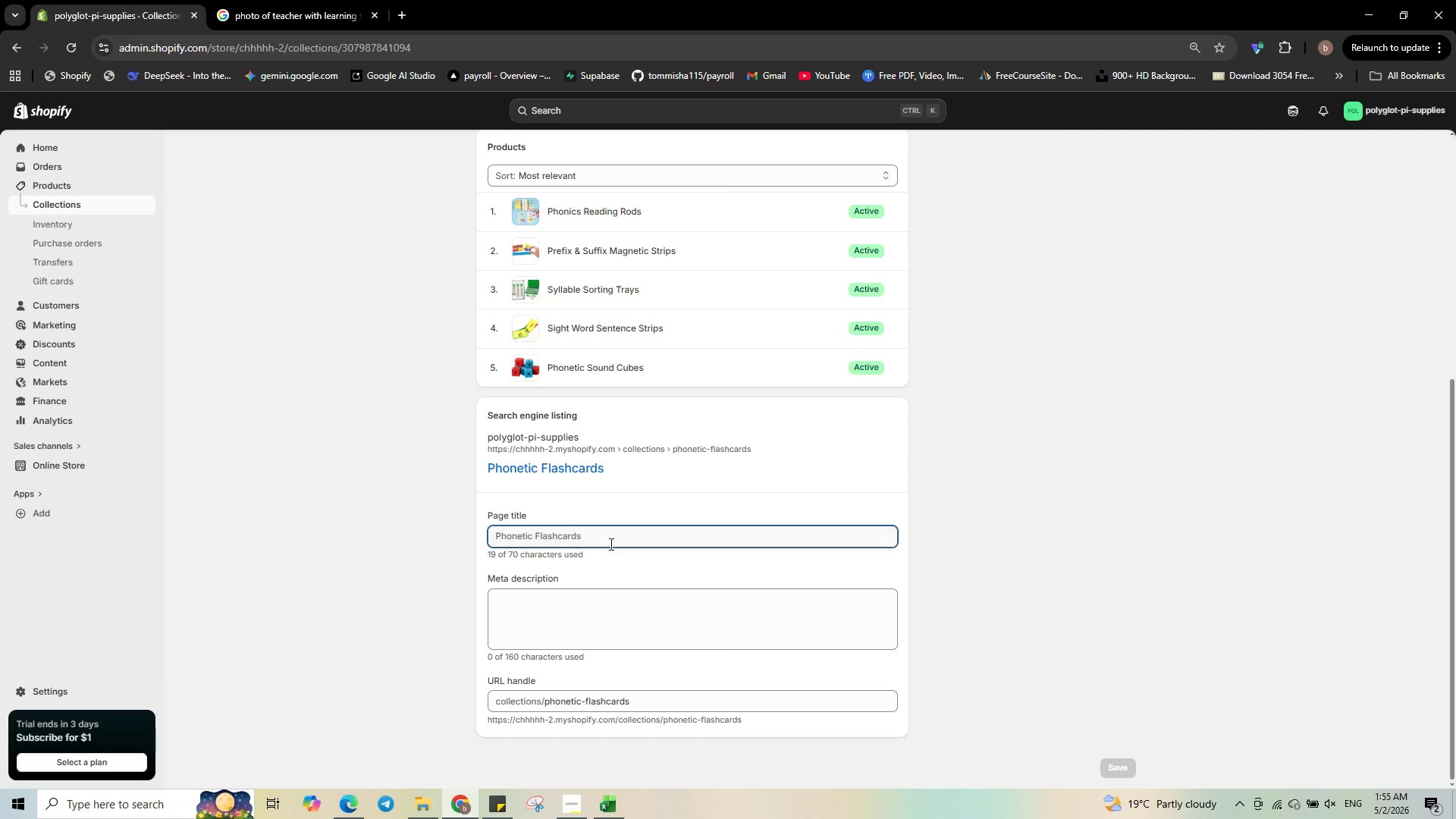 
left_click([610, 538])
 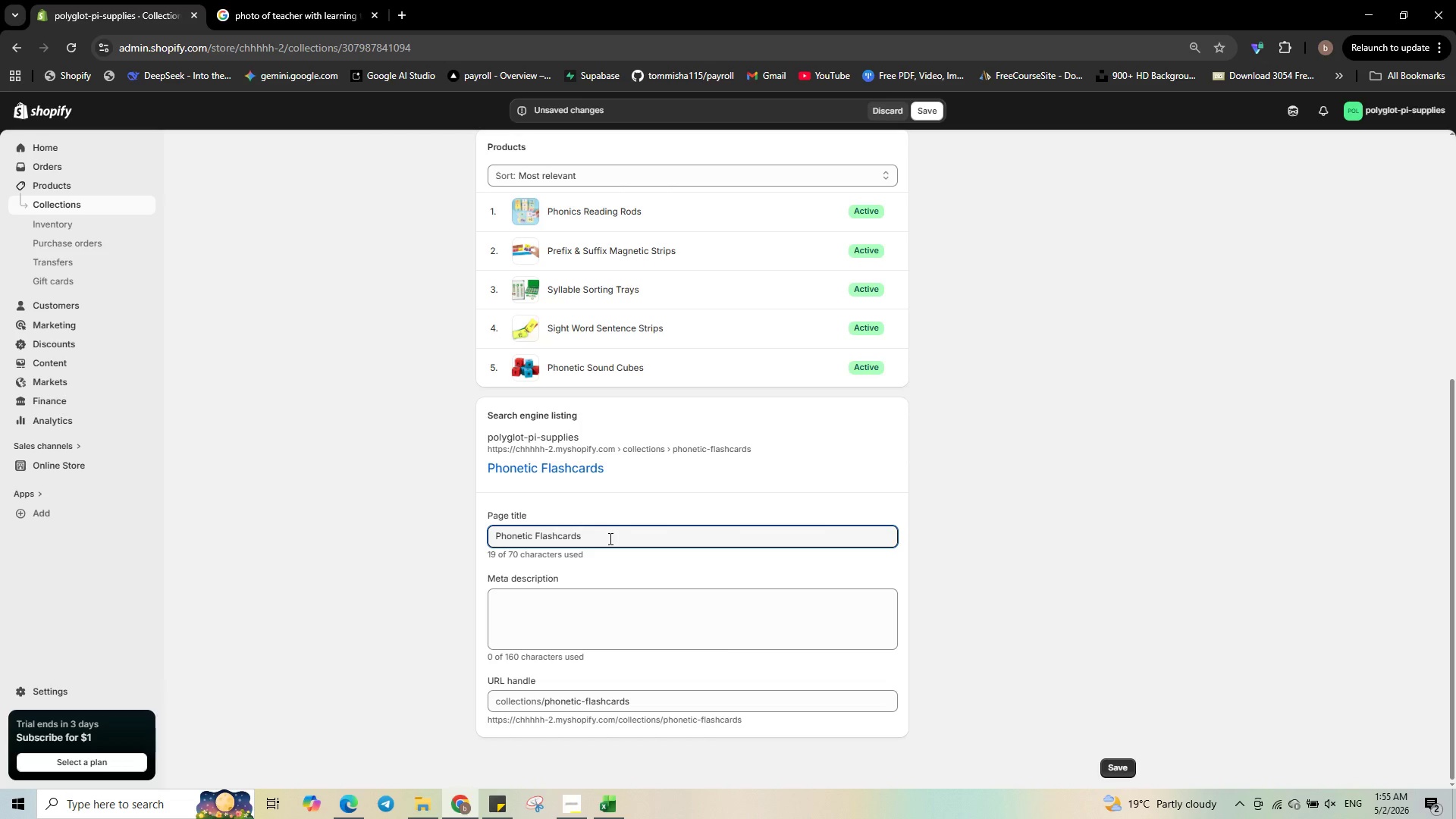 
key(Space)
 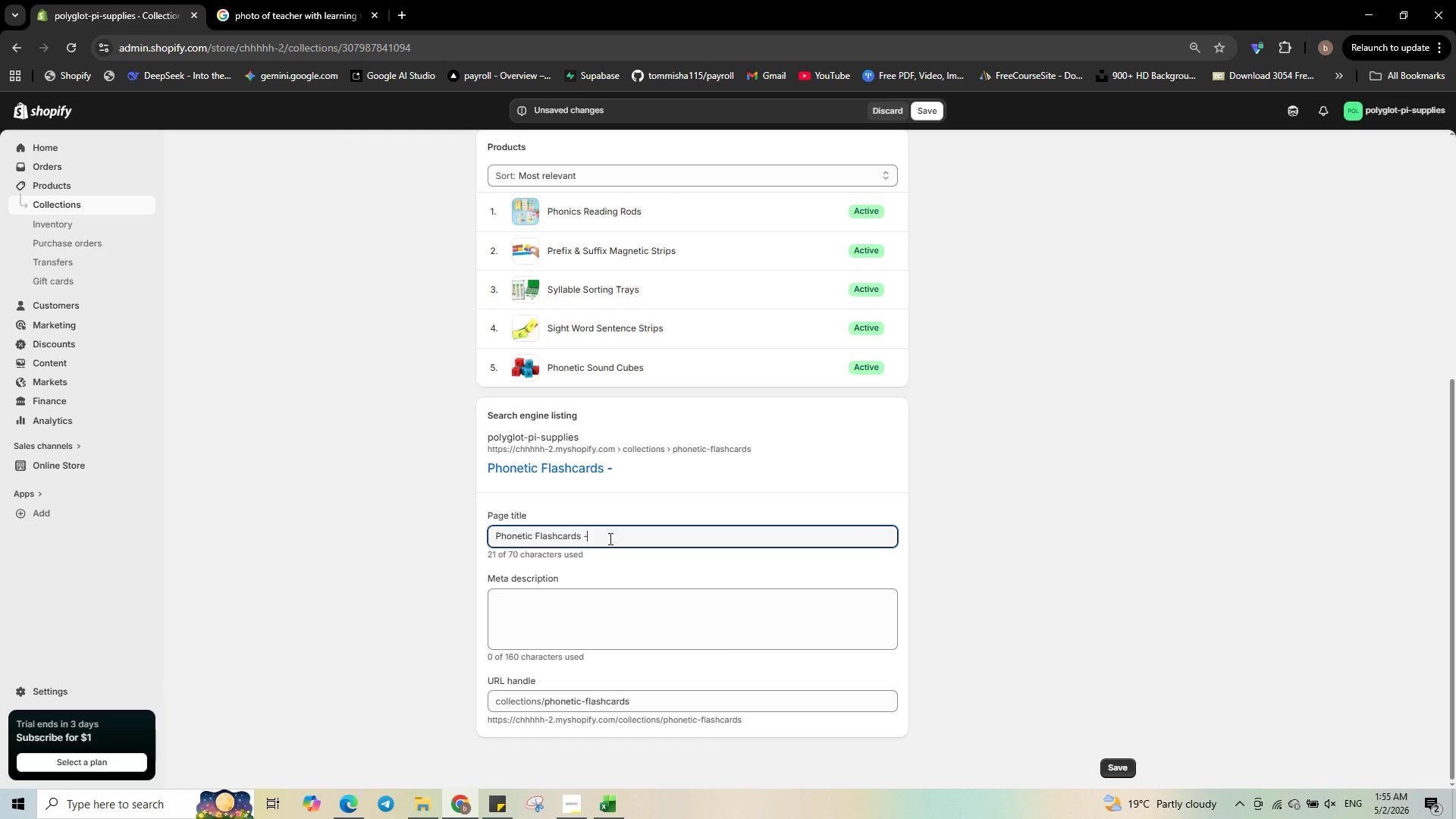 
key(Minus)
 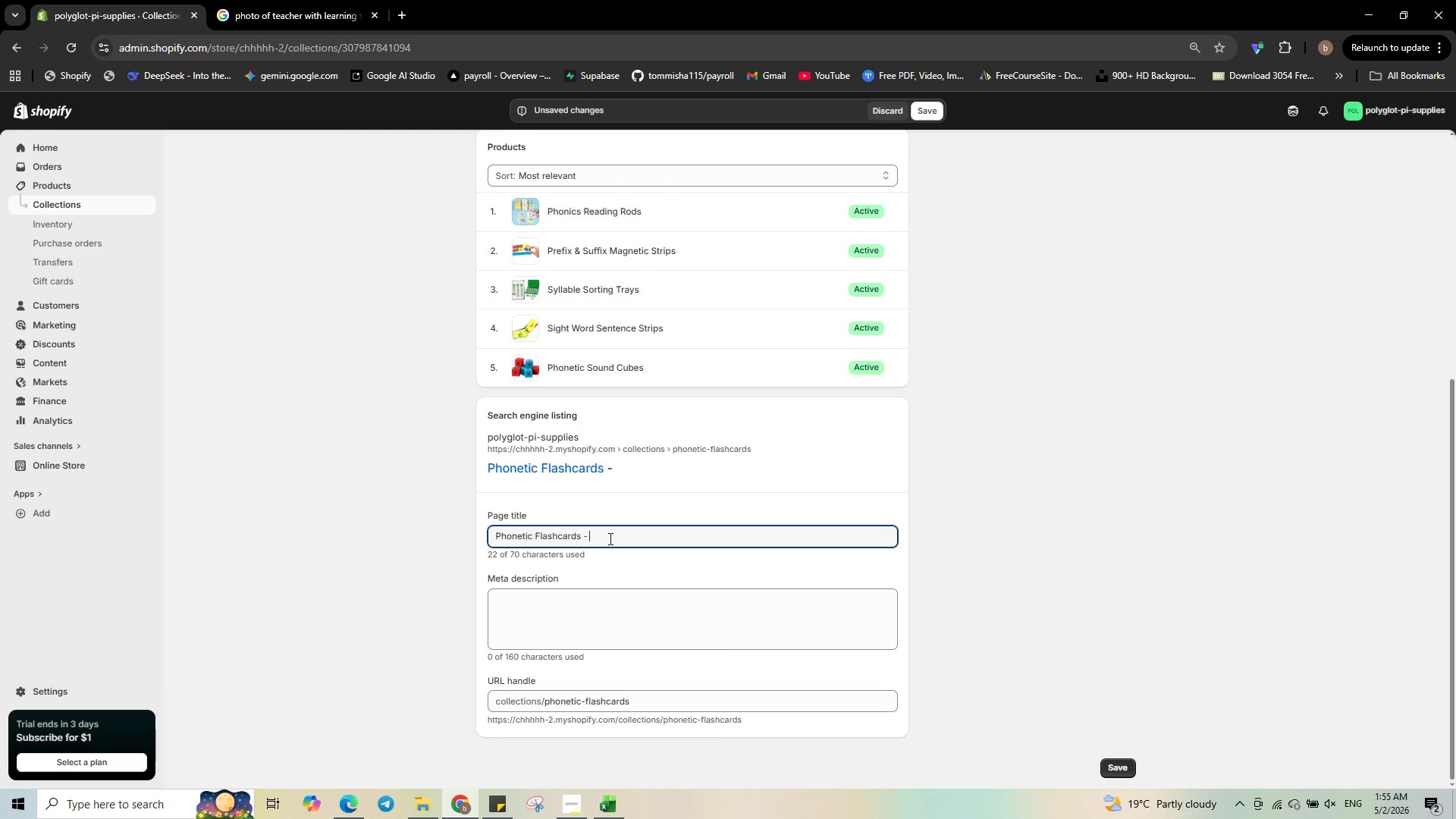 
key(Space)
 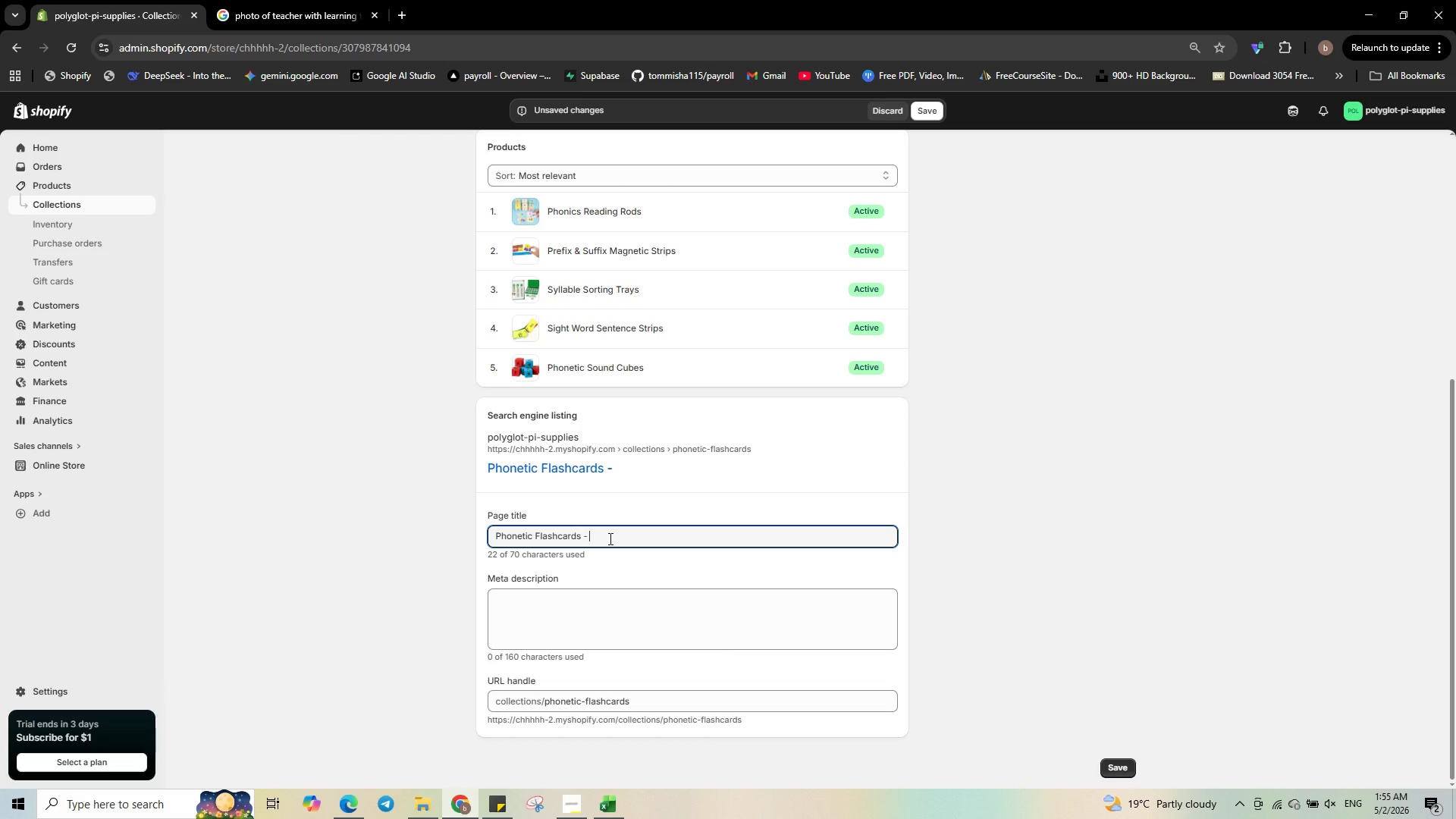 
type(Phon)
 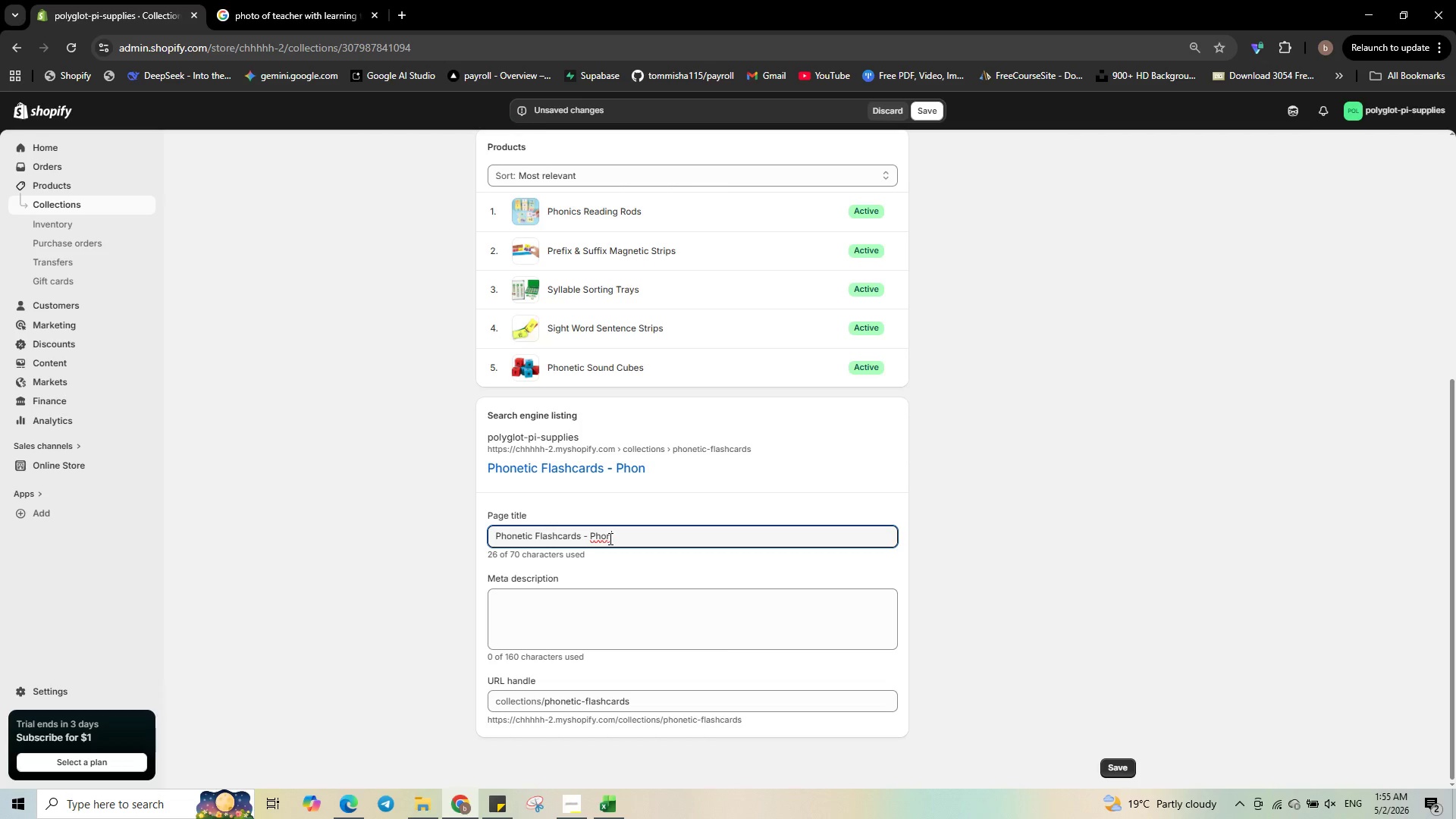 
type(ics & Literacy Aids)
 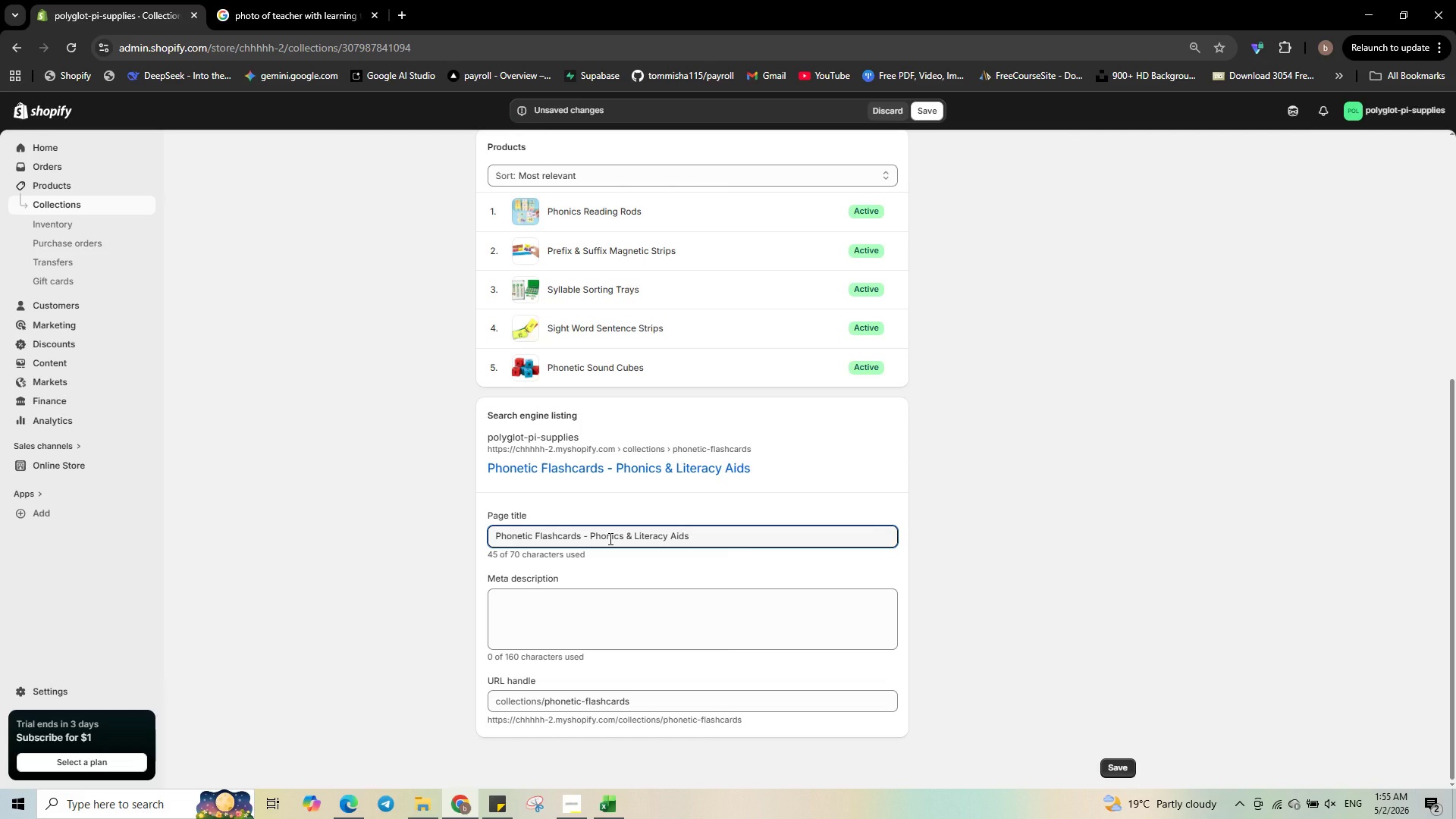 
left_click([525, 610])
 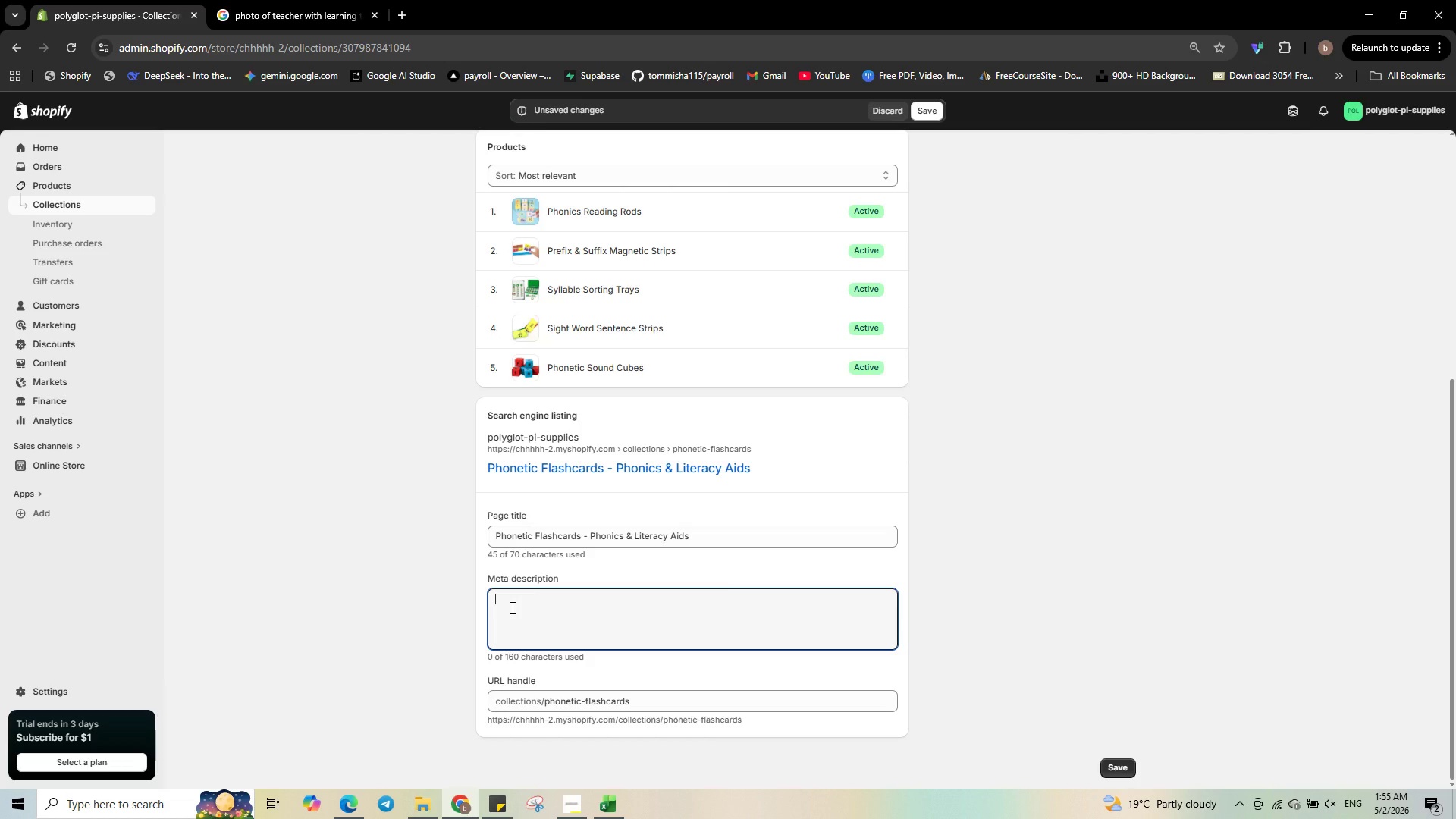 
wait(5.89)
 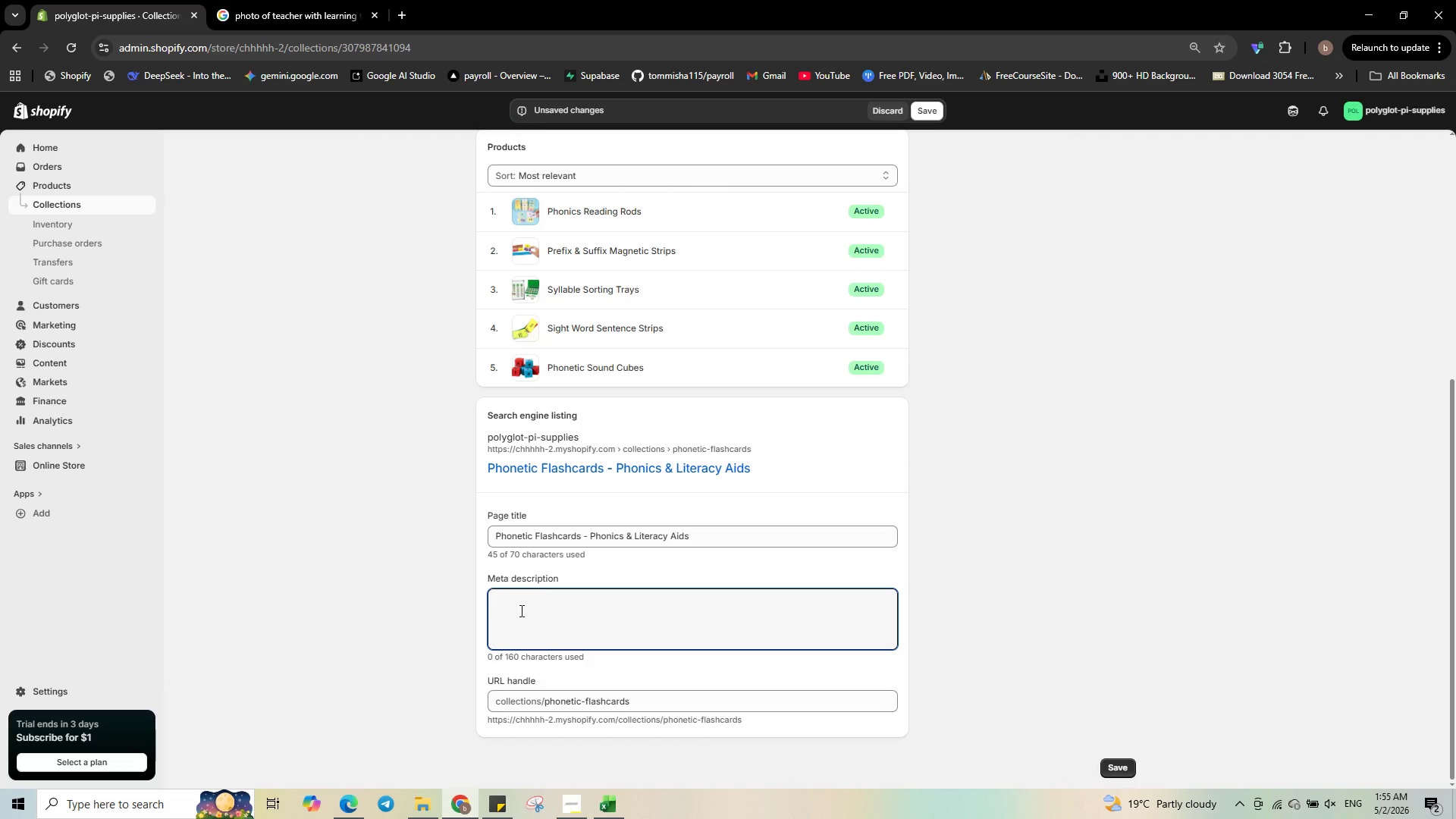 
type(Phonics )
 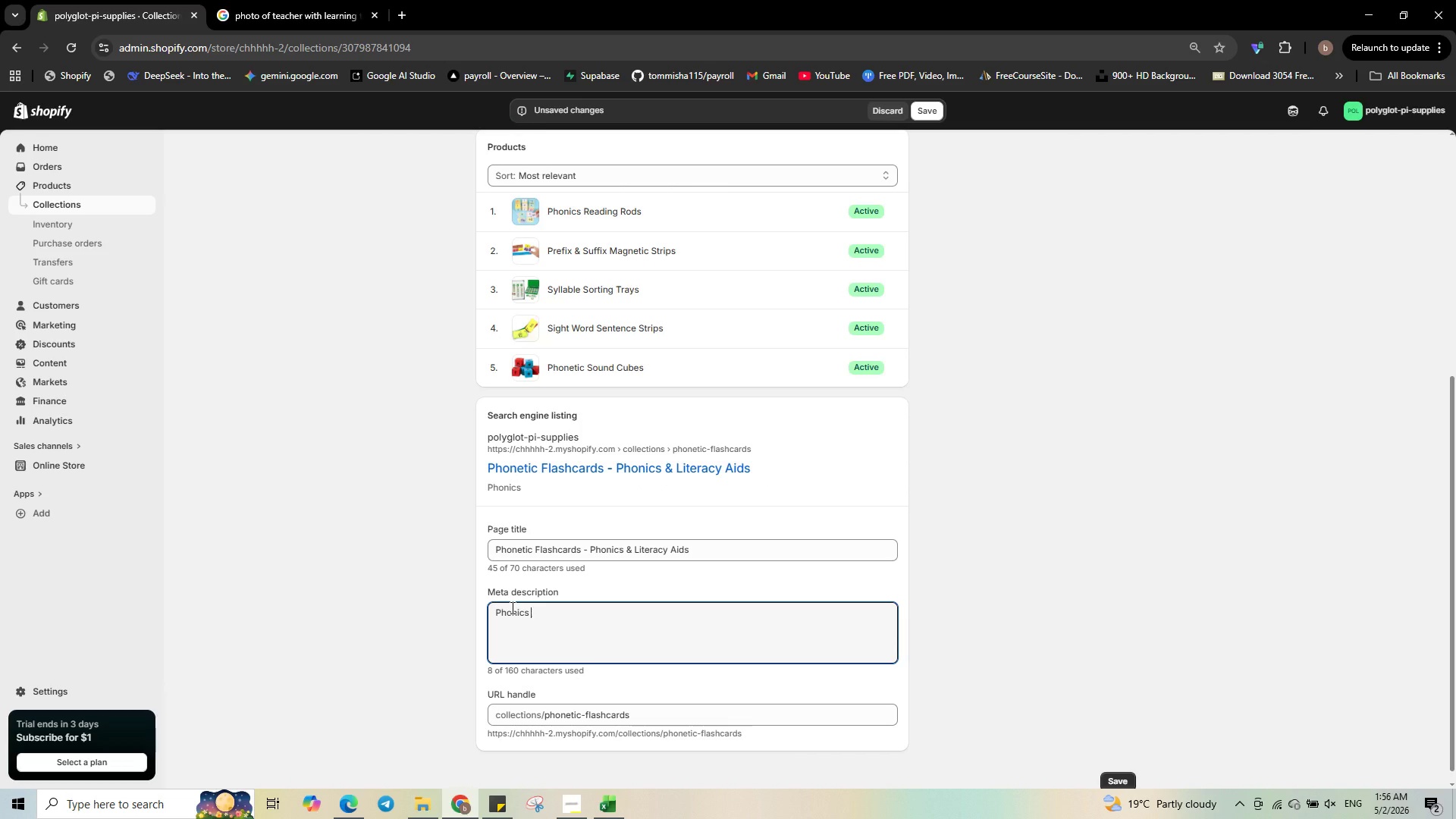 
type(reading )
 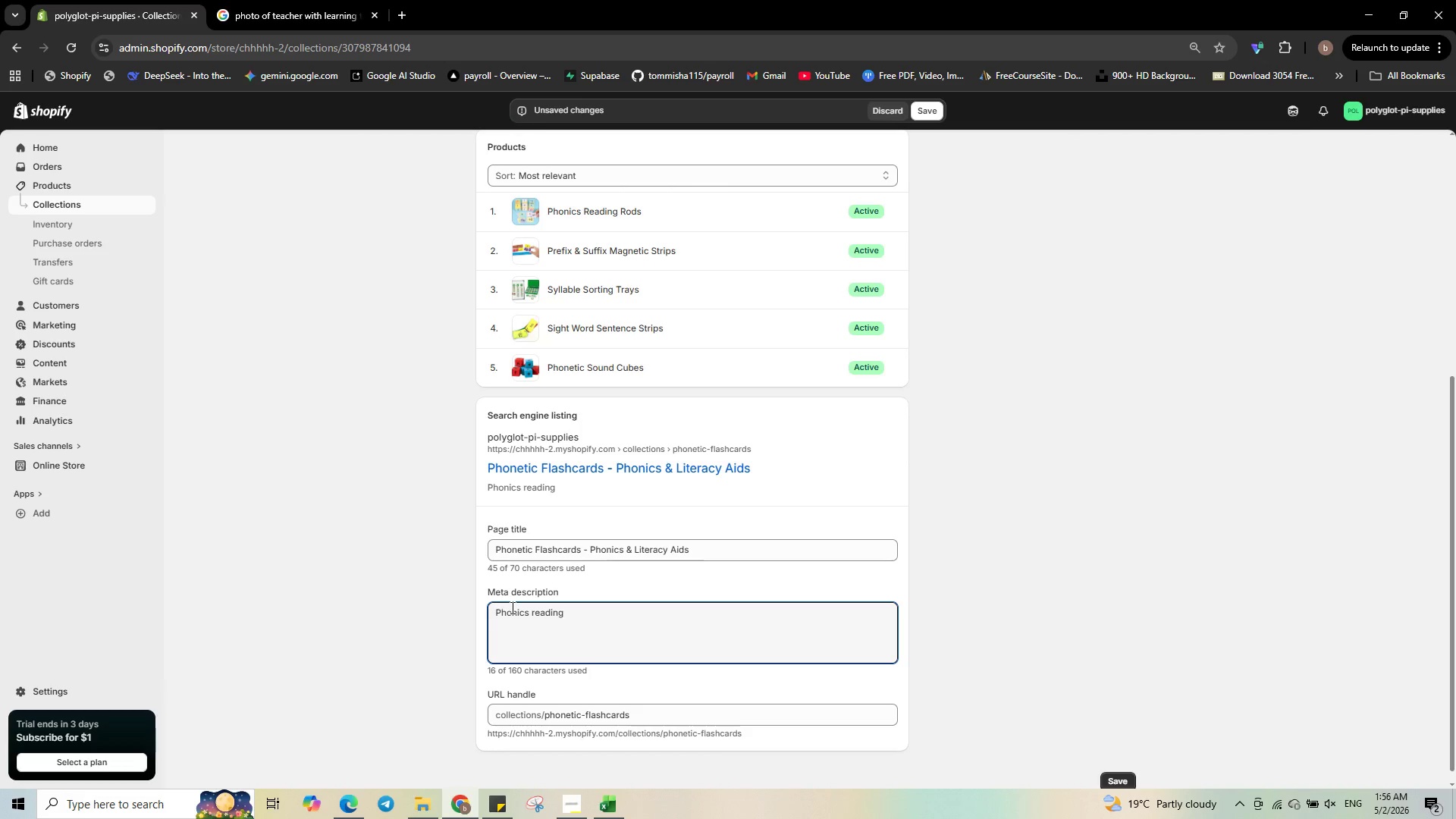 
wait(6.09)
 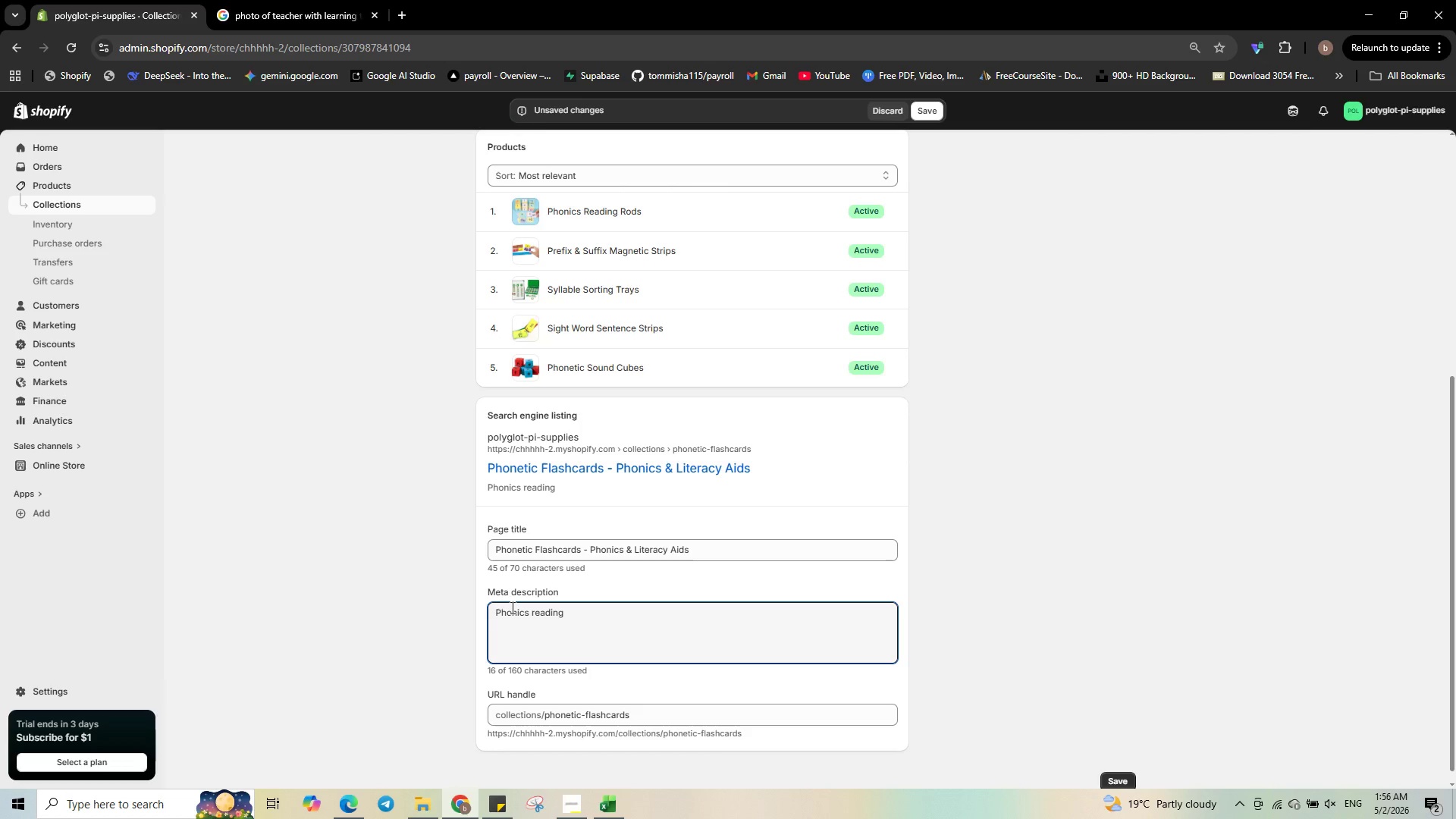 
type(roads, sound cubes )
key(Backspace)
type(, sight word strips for langu)
 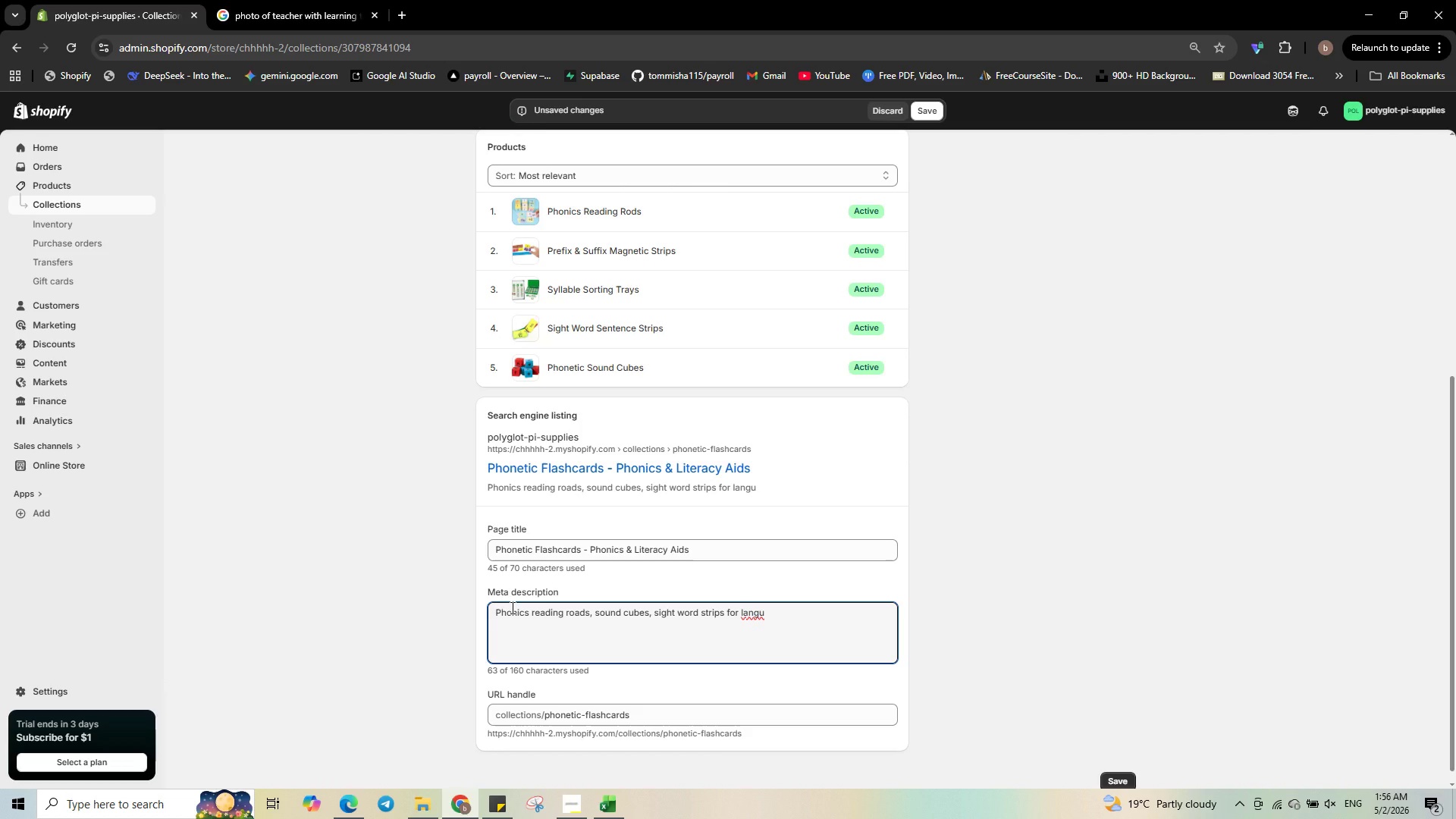 
type(age )
 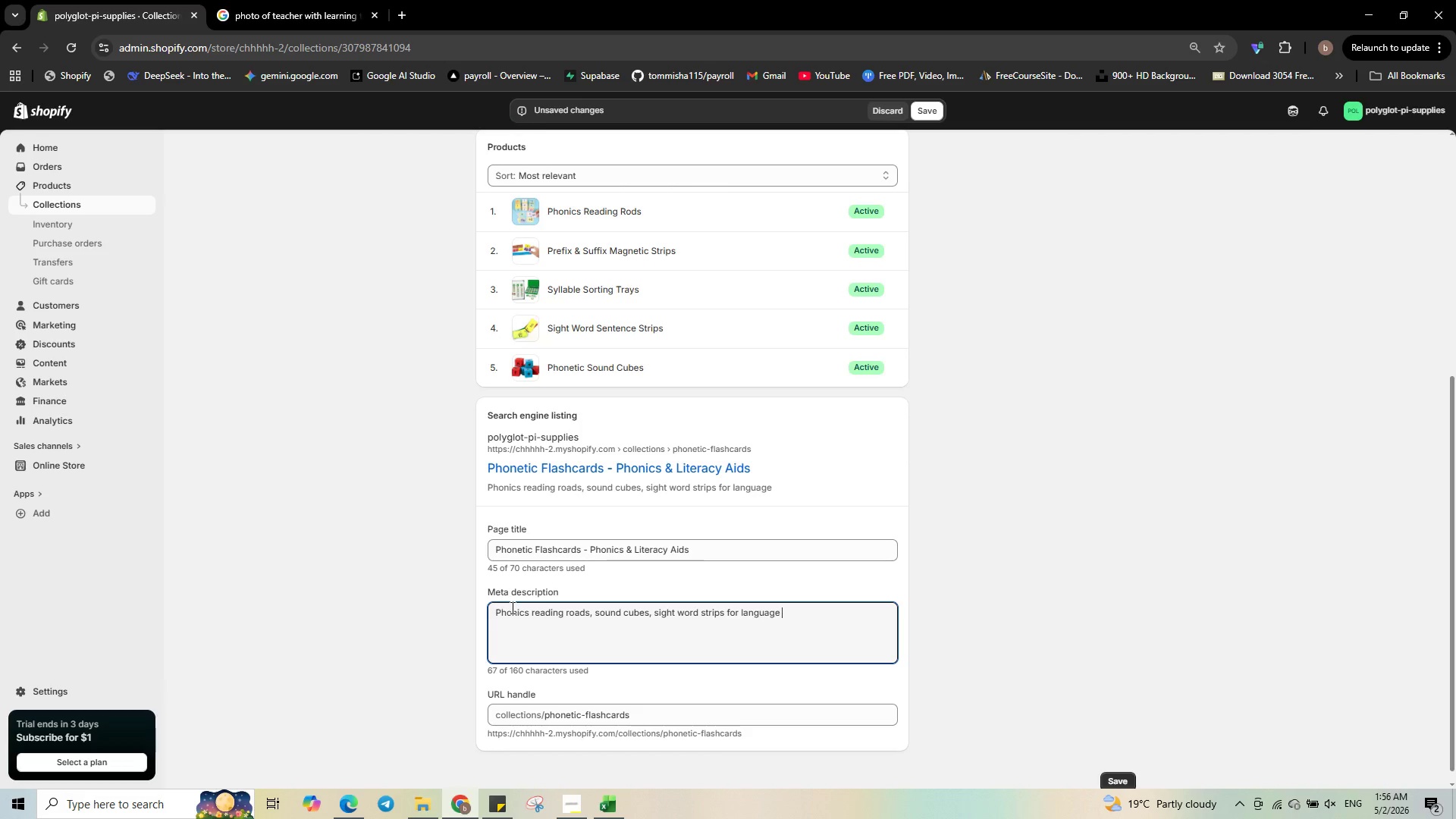 
type(tutors. Enga)
 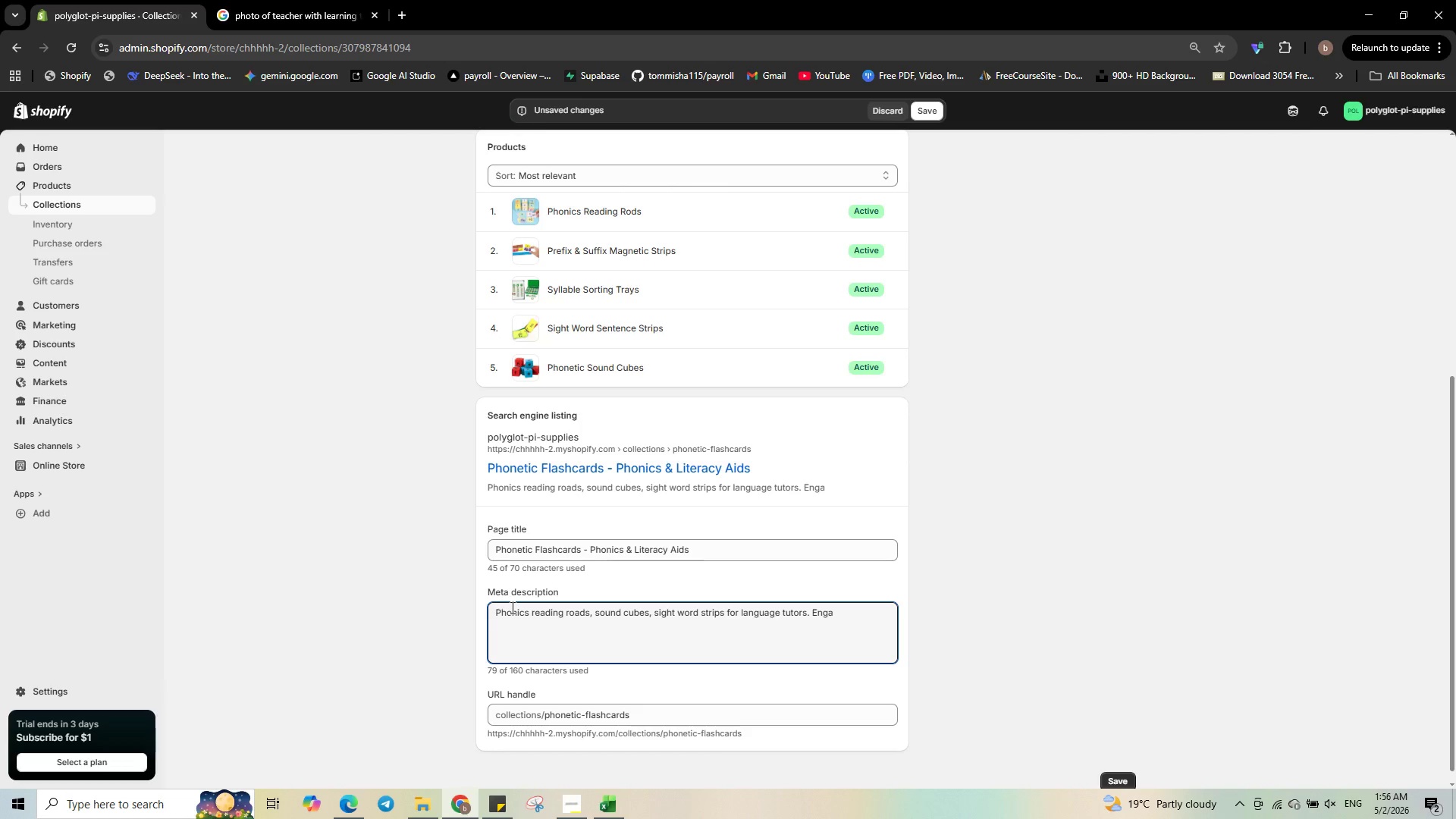 
type(ging )
 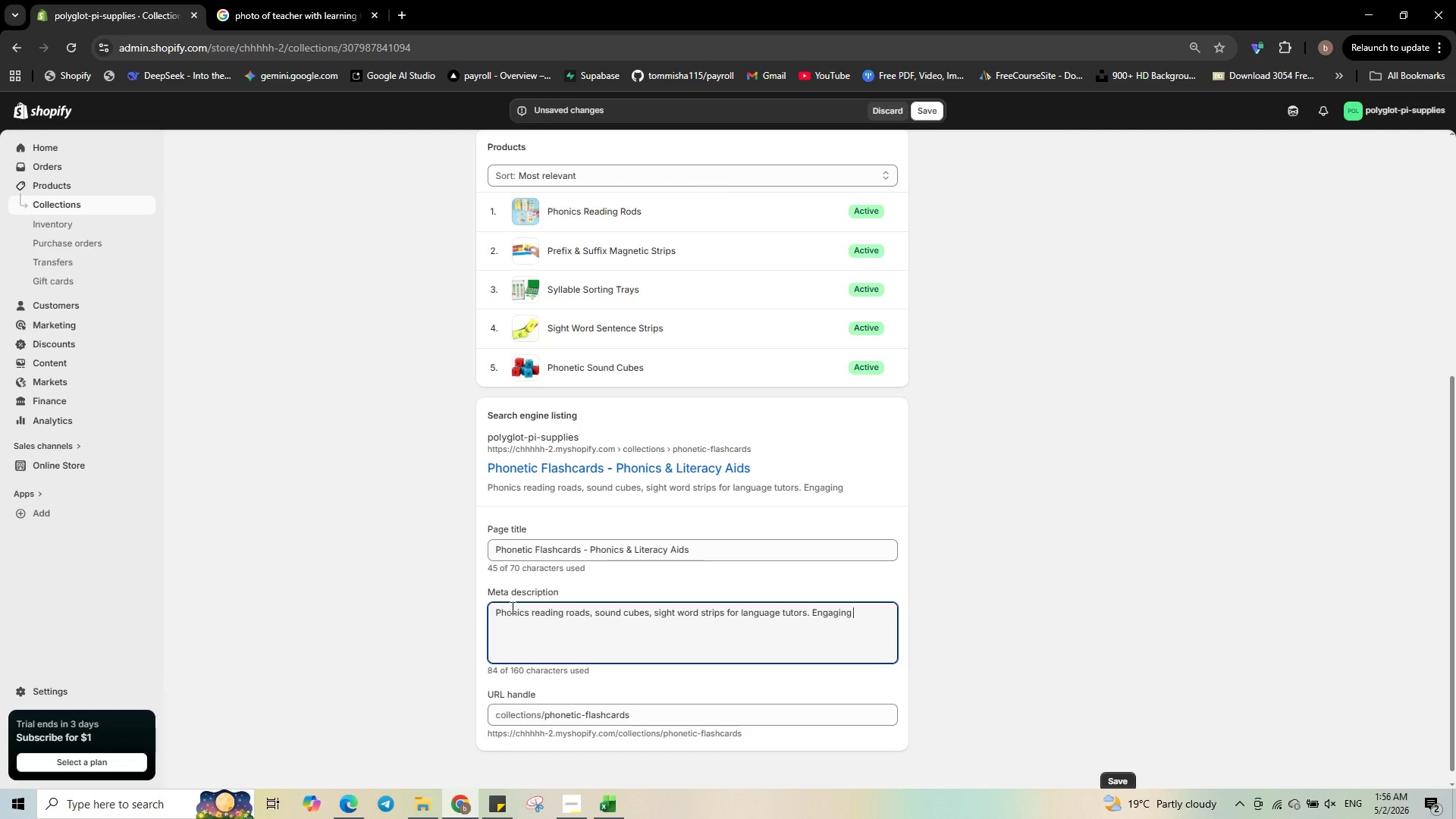 
type(tactile )
 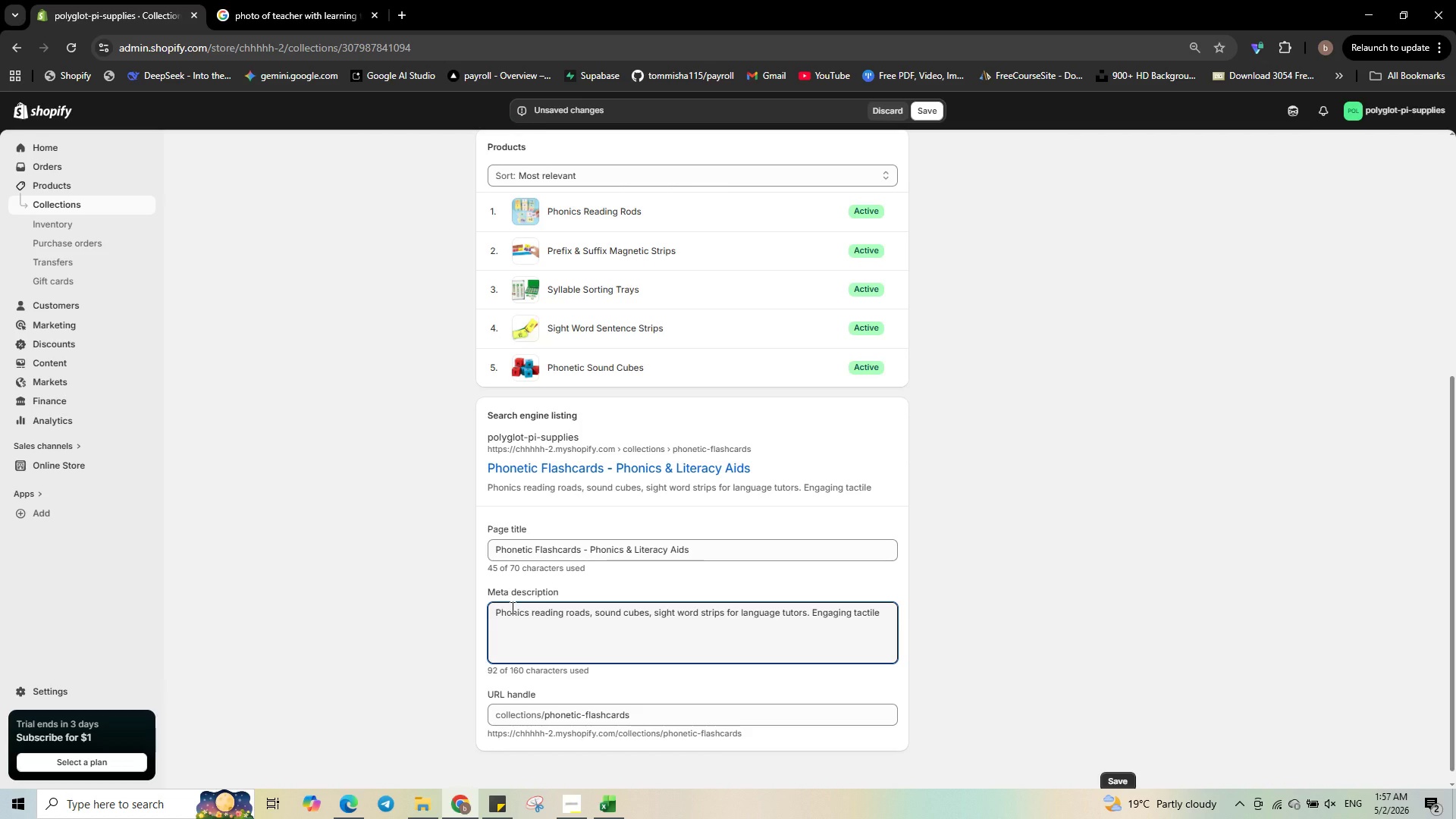 
type(learnign )
key(Backspace)
key(Backspace)
 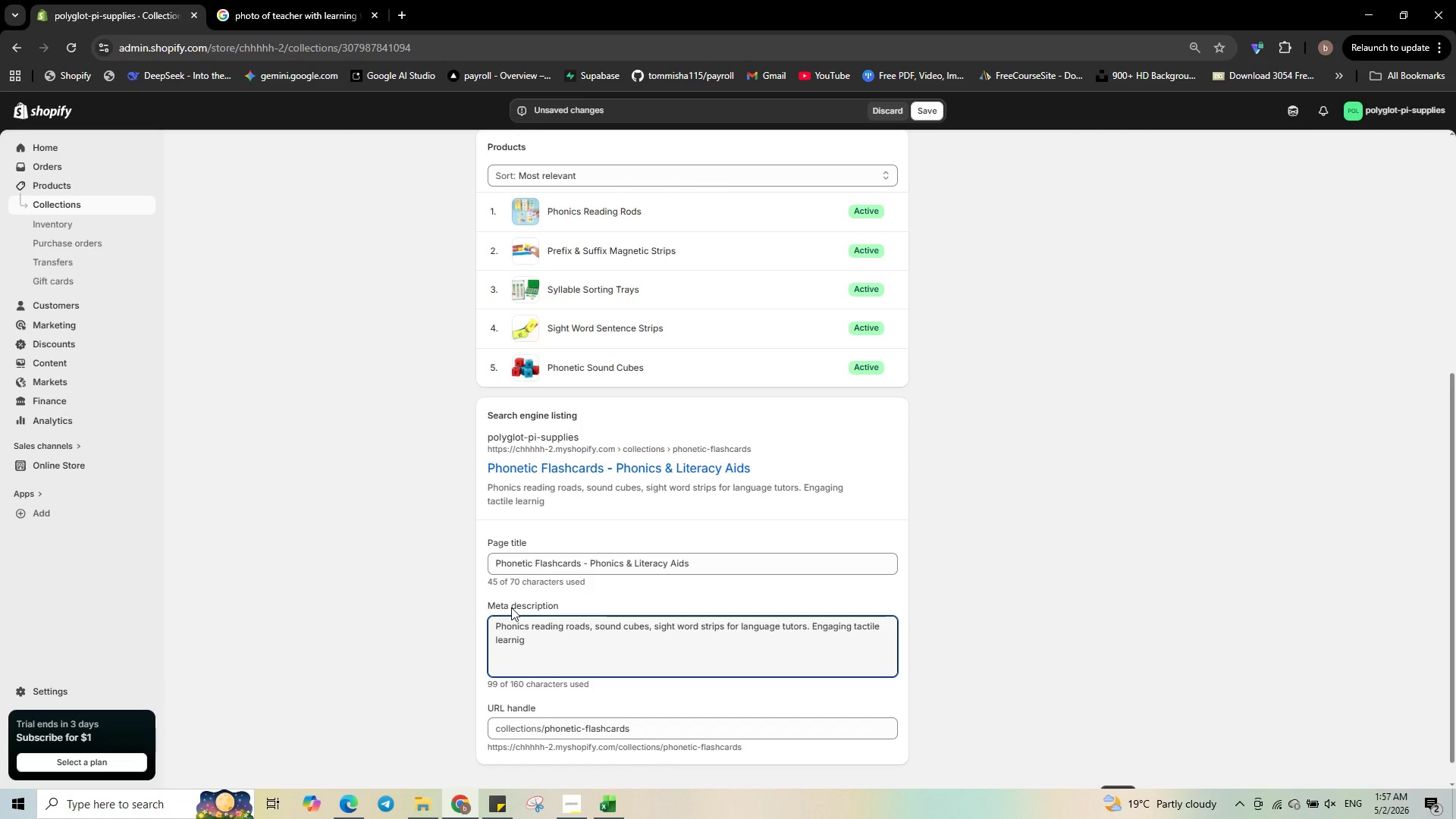 
key(Backspace)
type(ng )
 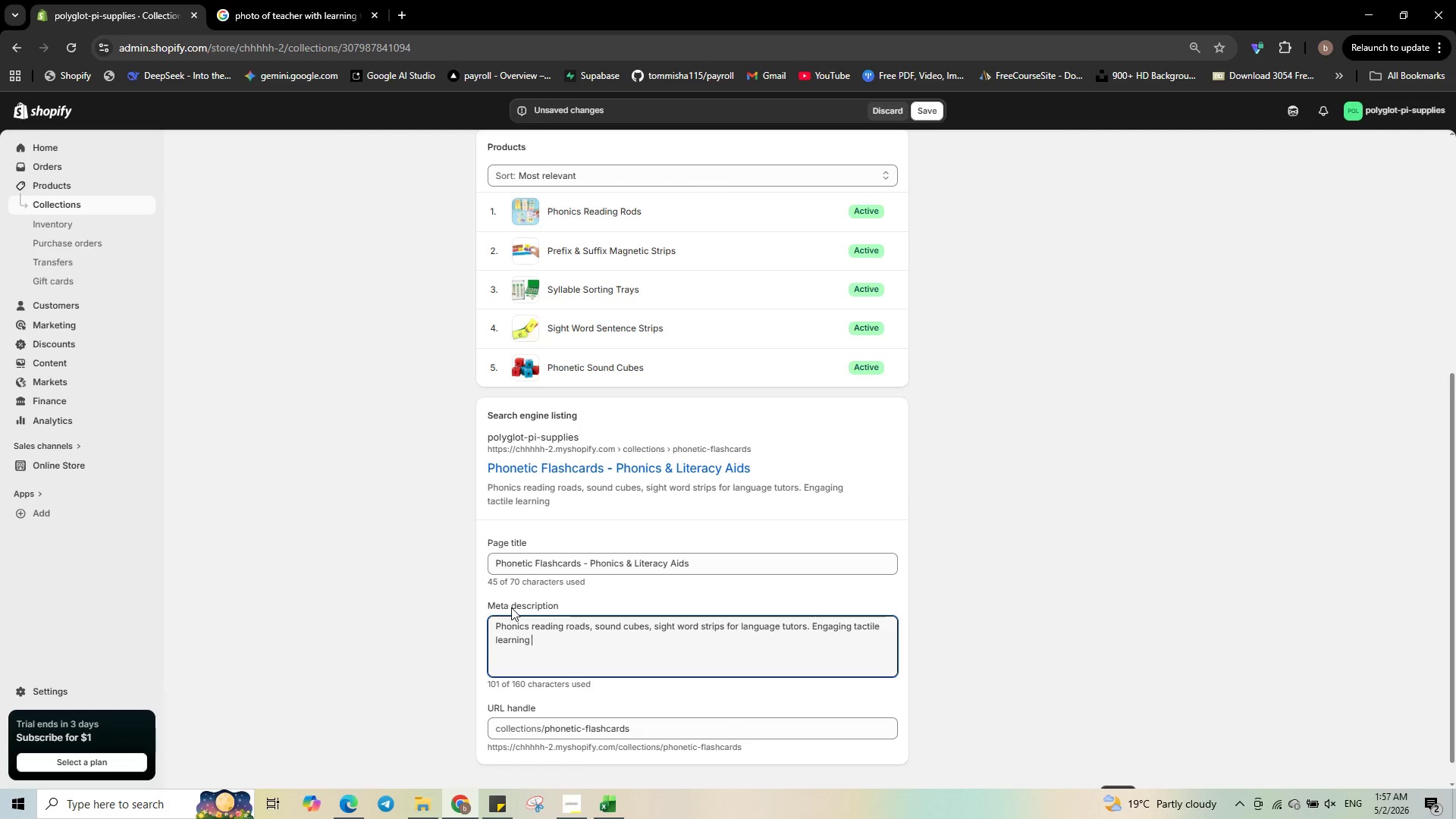 
type(for tra)
key(Backspace)
key(Backspace)
key(Backspace)
type(reading success. Shop now)
 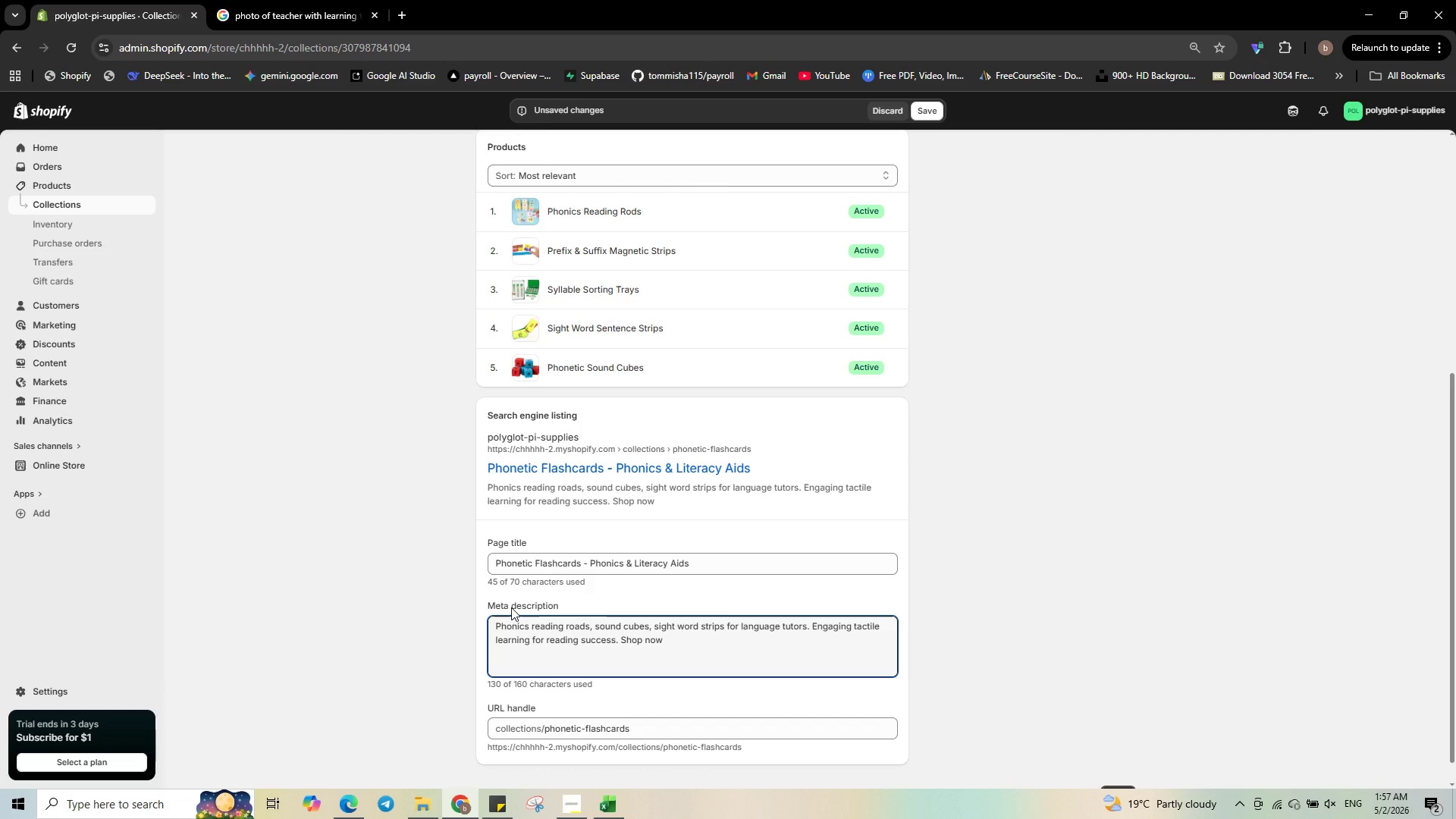 
scroll: coordinate [914, 694], scroll_direction: down, amount: 3.0
 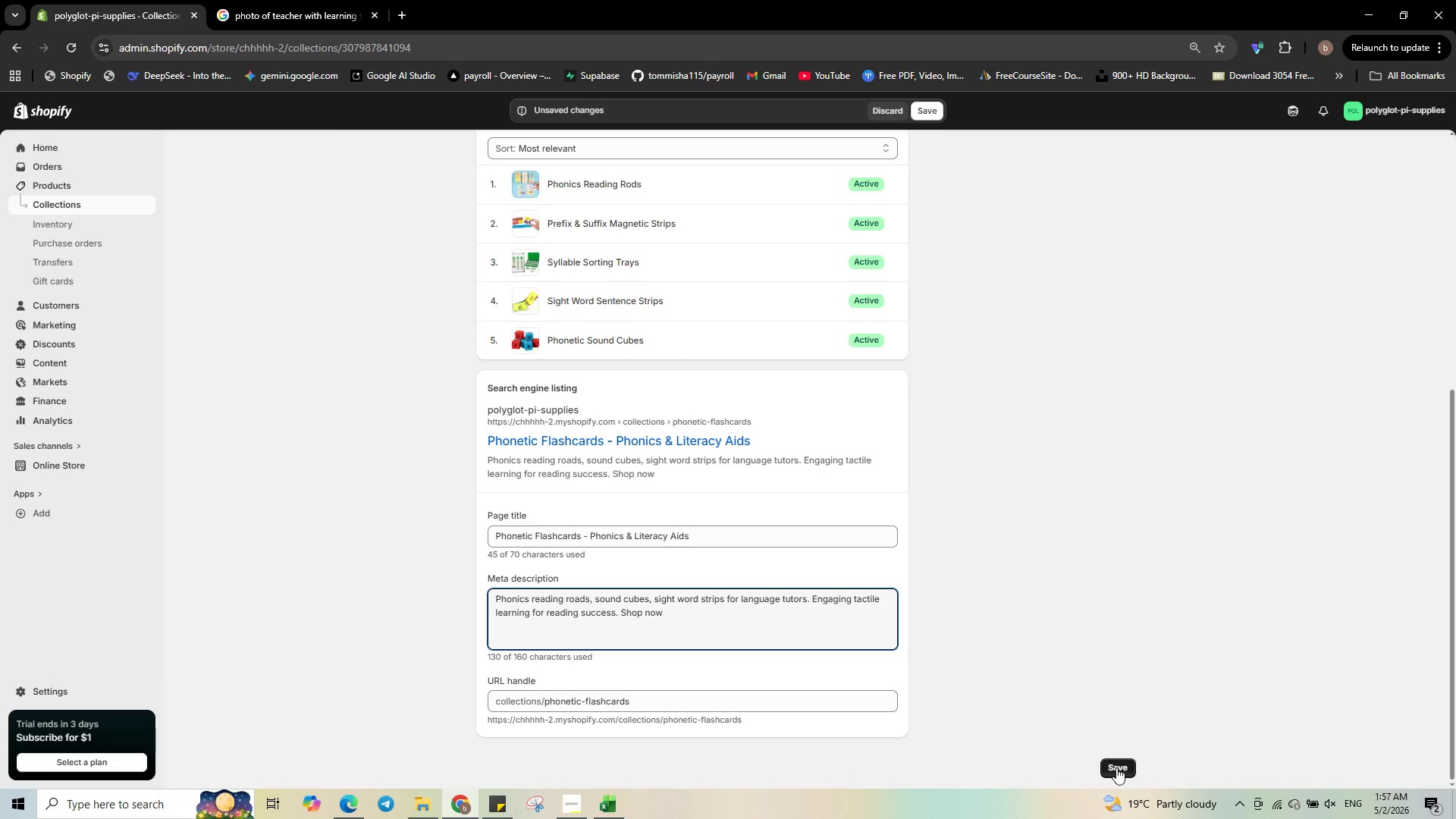 
left_click([1116, 767])
 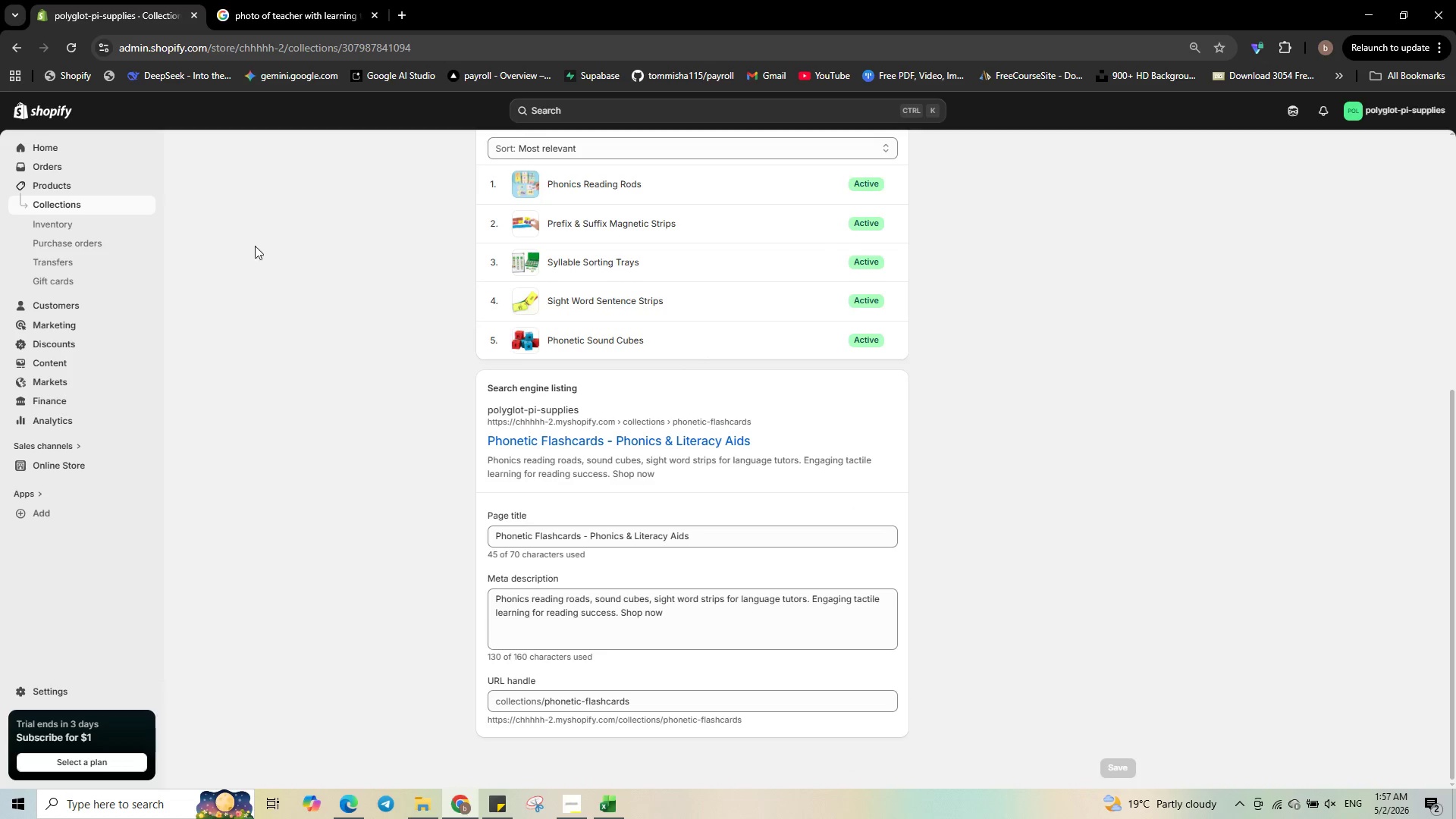 
wait(5.14)
 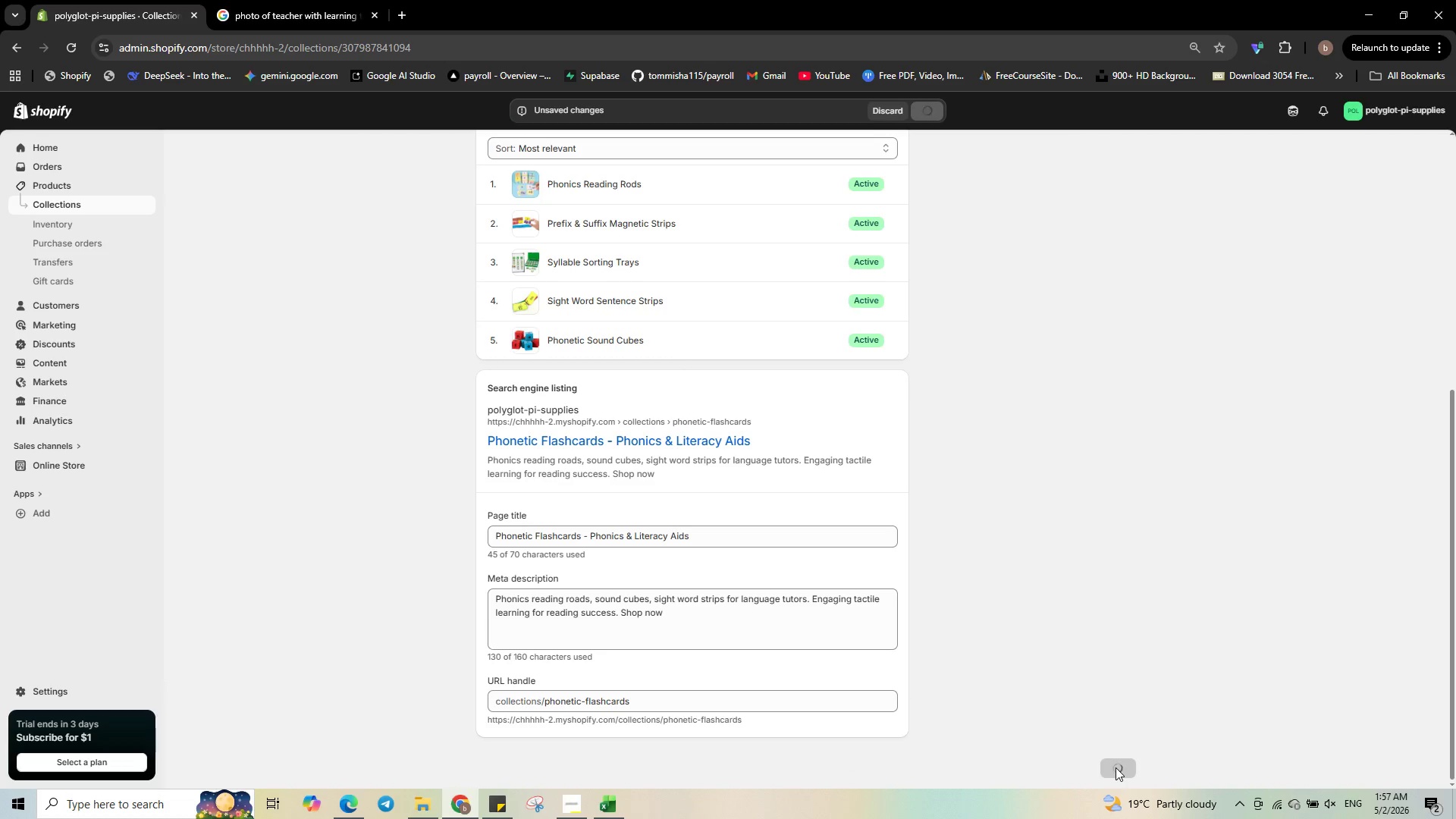 
left_click([79, 205])
 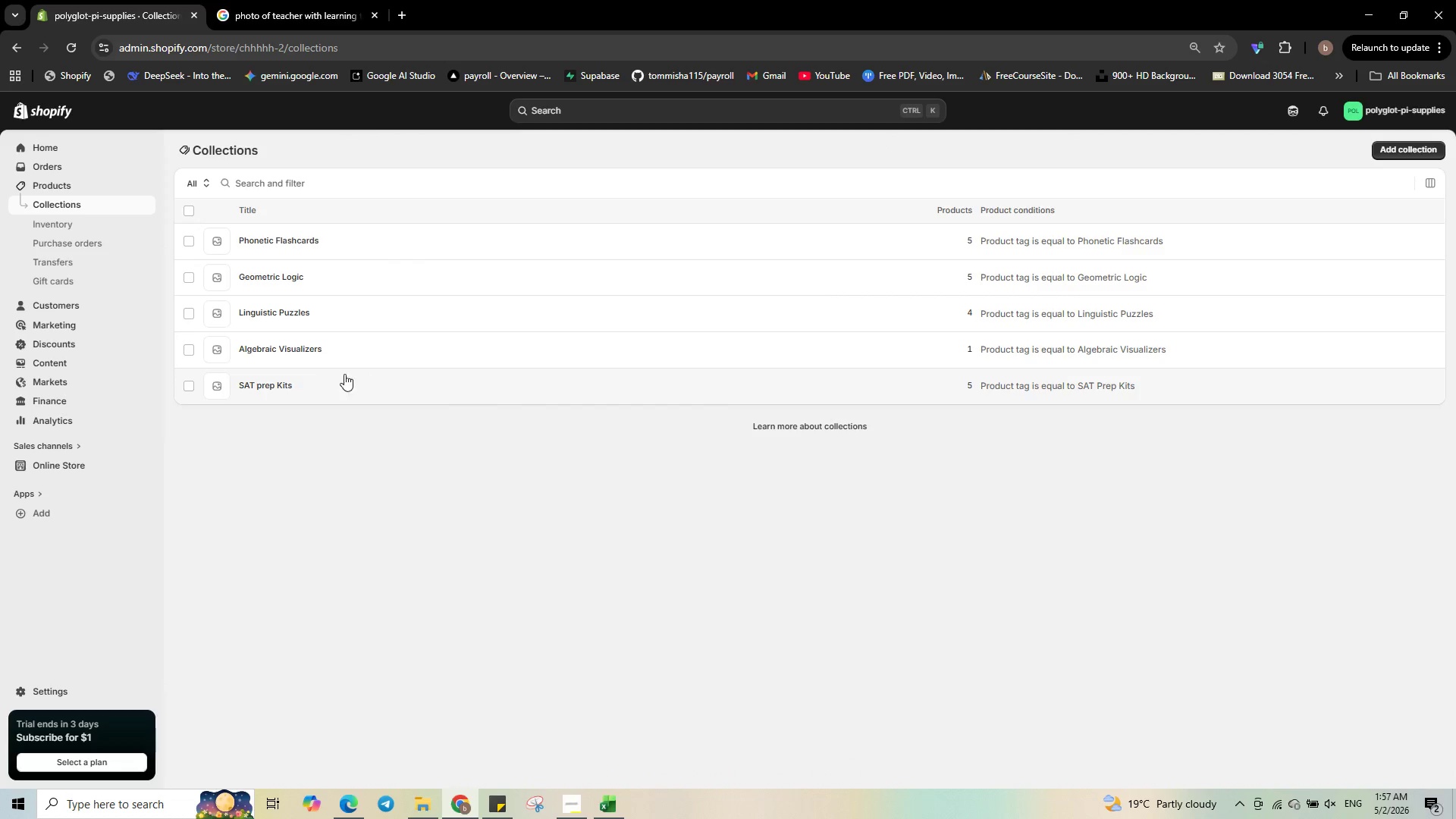 
left_click([287, 381])
 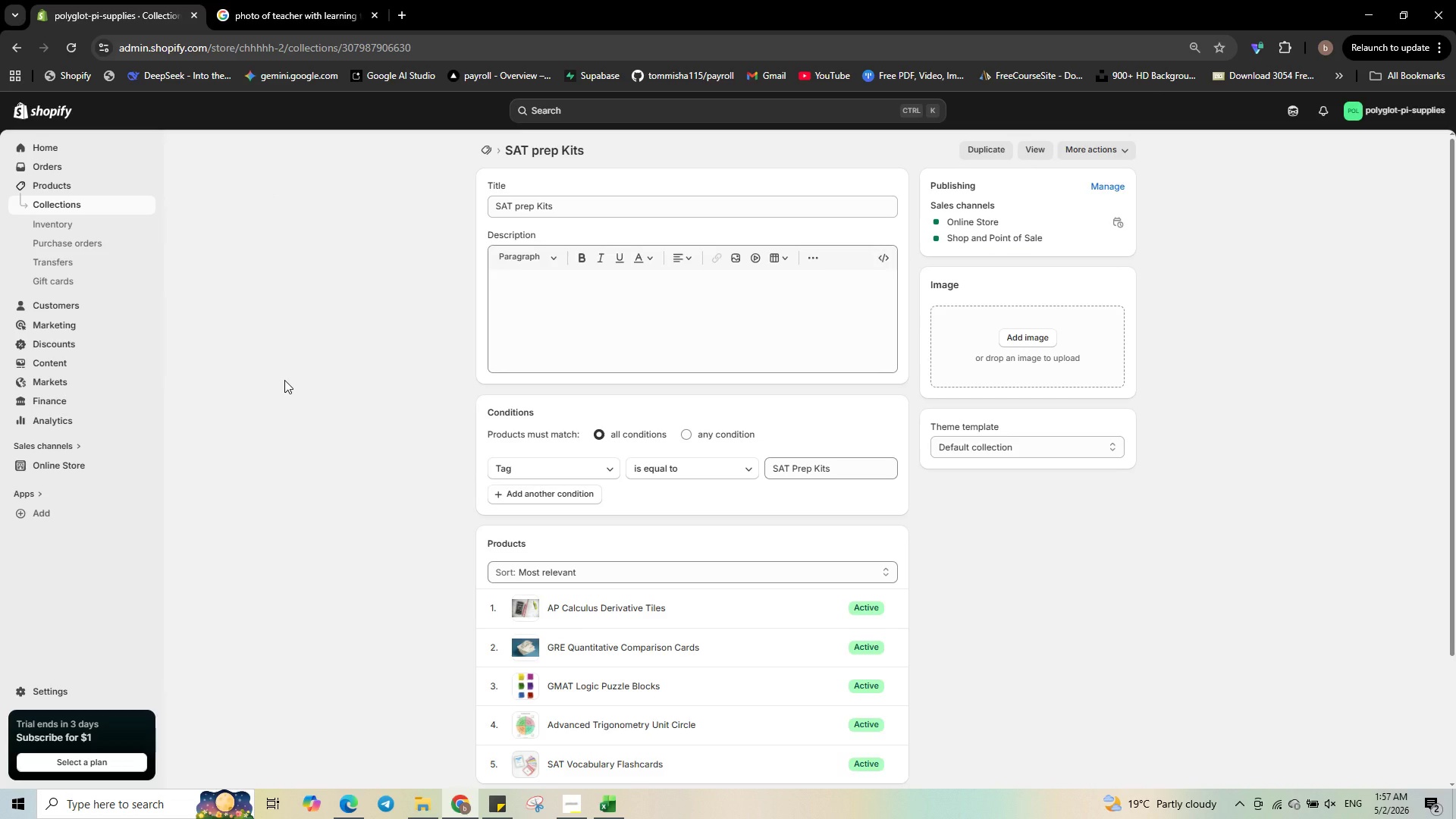 
scroll: coordinate [796, 524], scroll_direction: down, amount: 10.0
 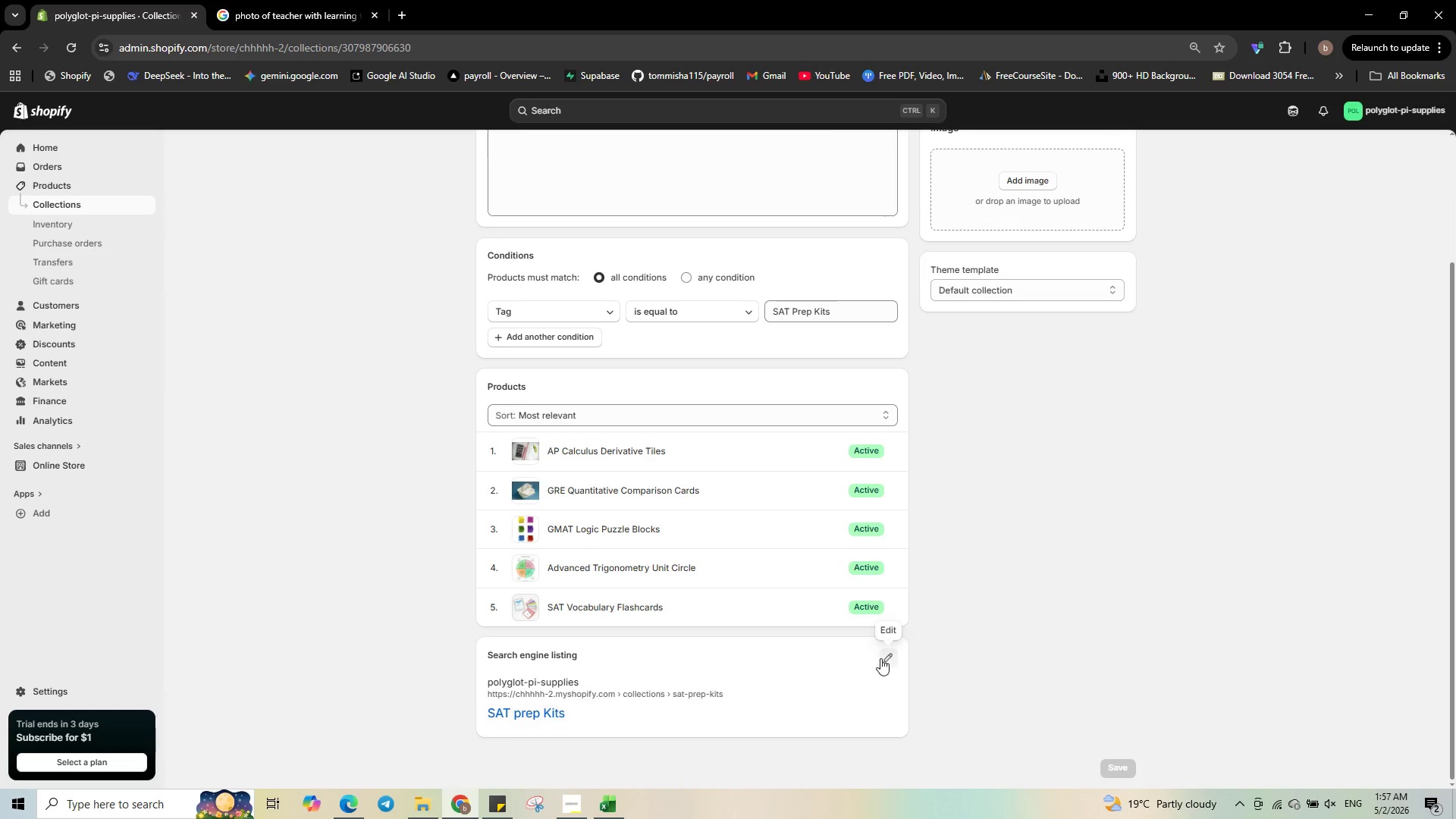 
left_click([880, 658])
 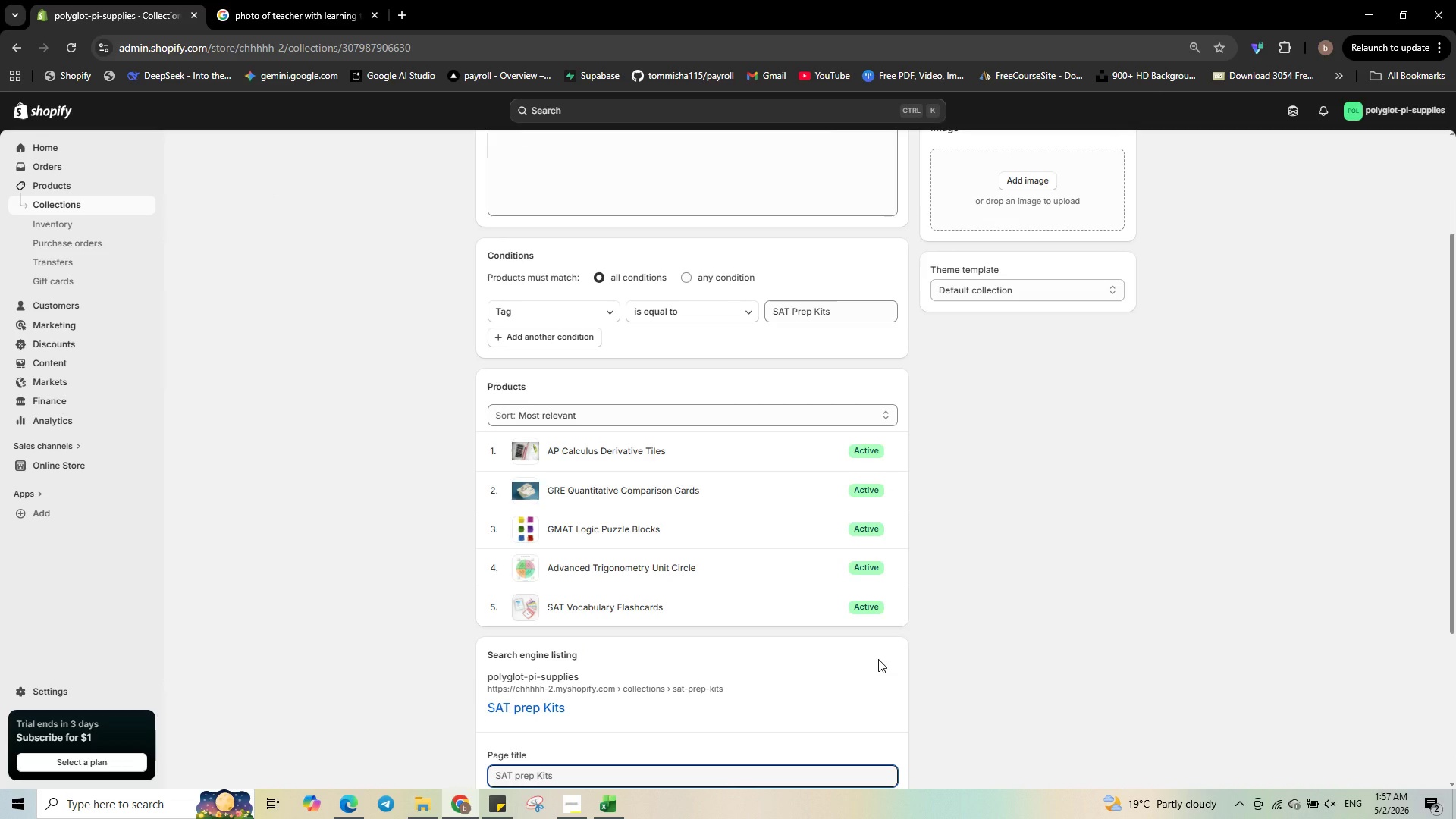 
wait(5.67)
 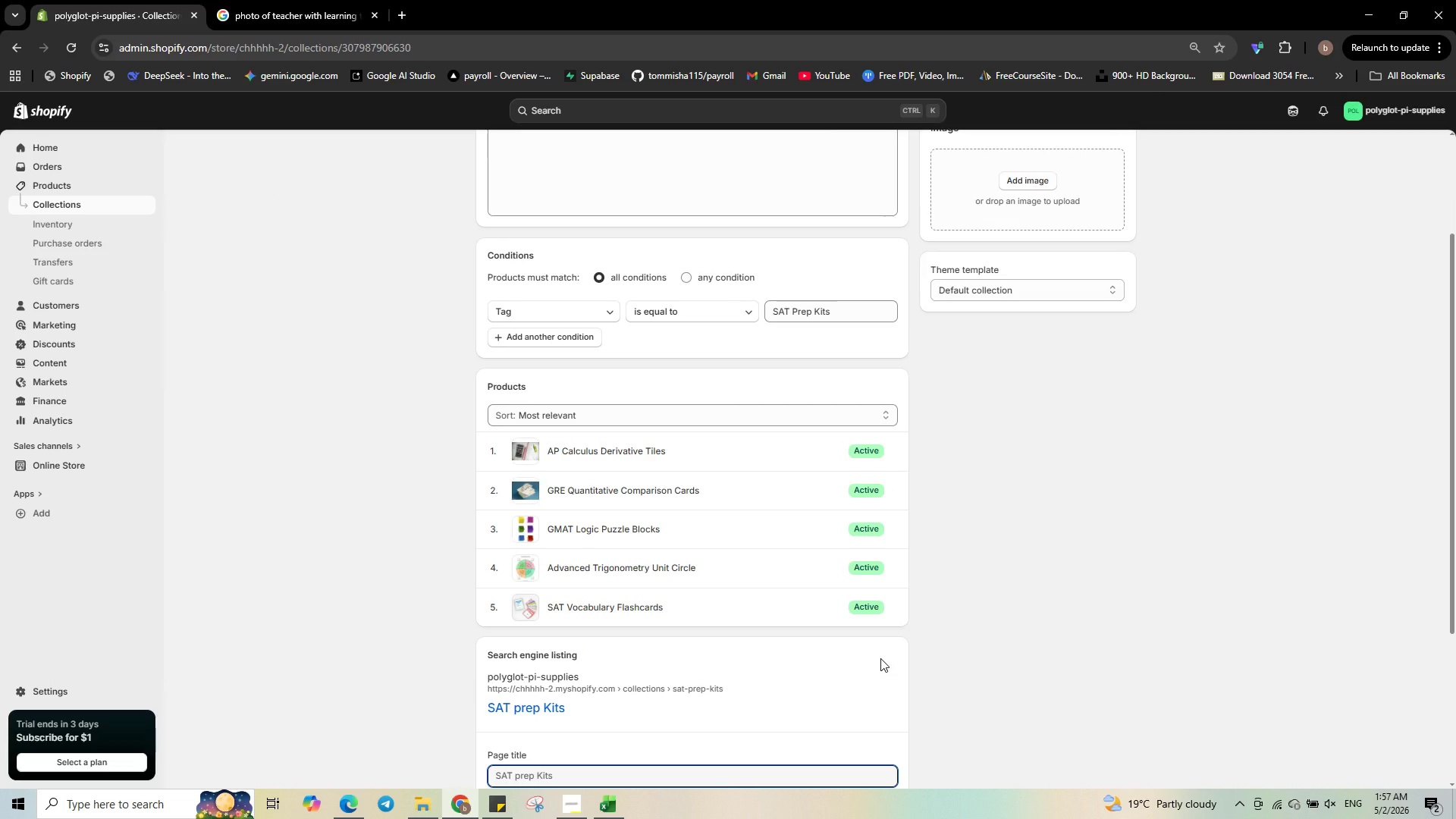 
scroll: coordinate [562, 695], scroll_direction: down, amount: 4.0
 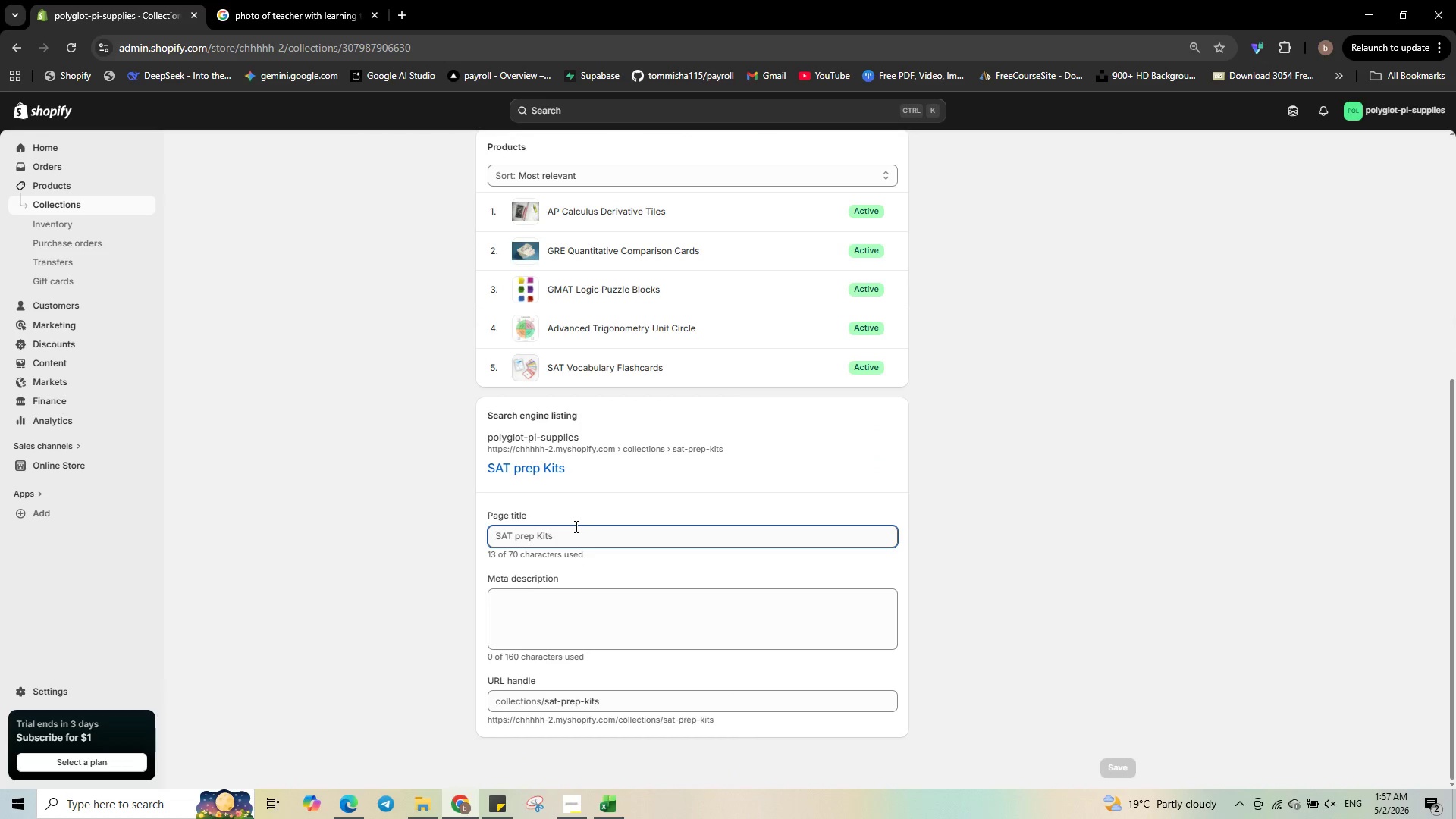 
left_click([575, 526])
 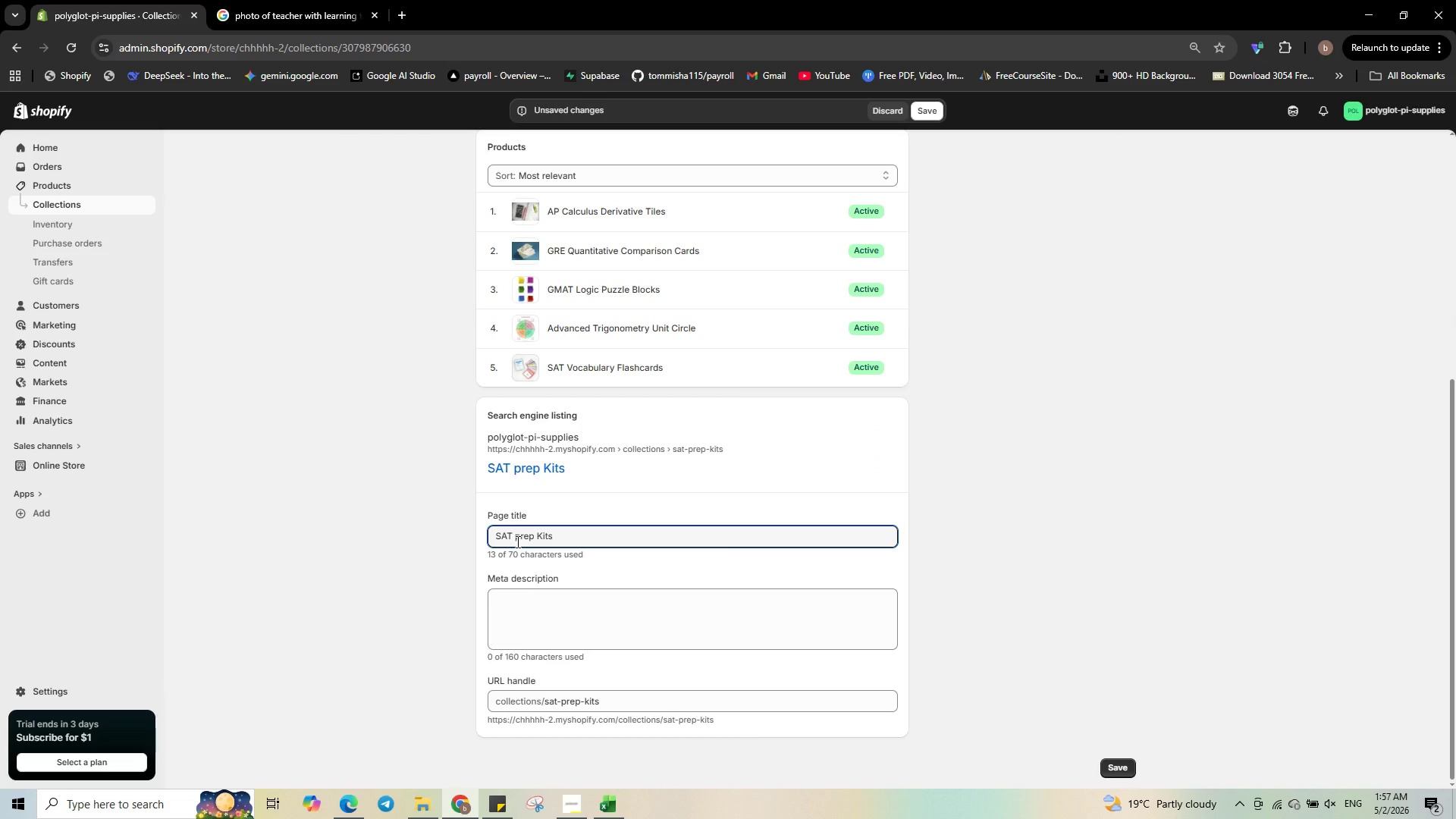 
left_click([516, 541])
 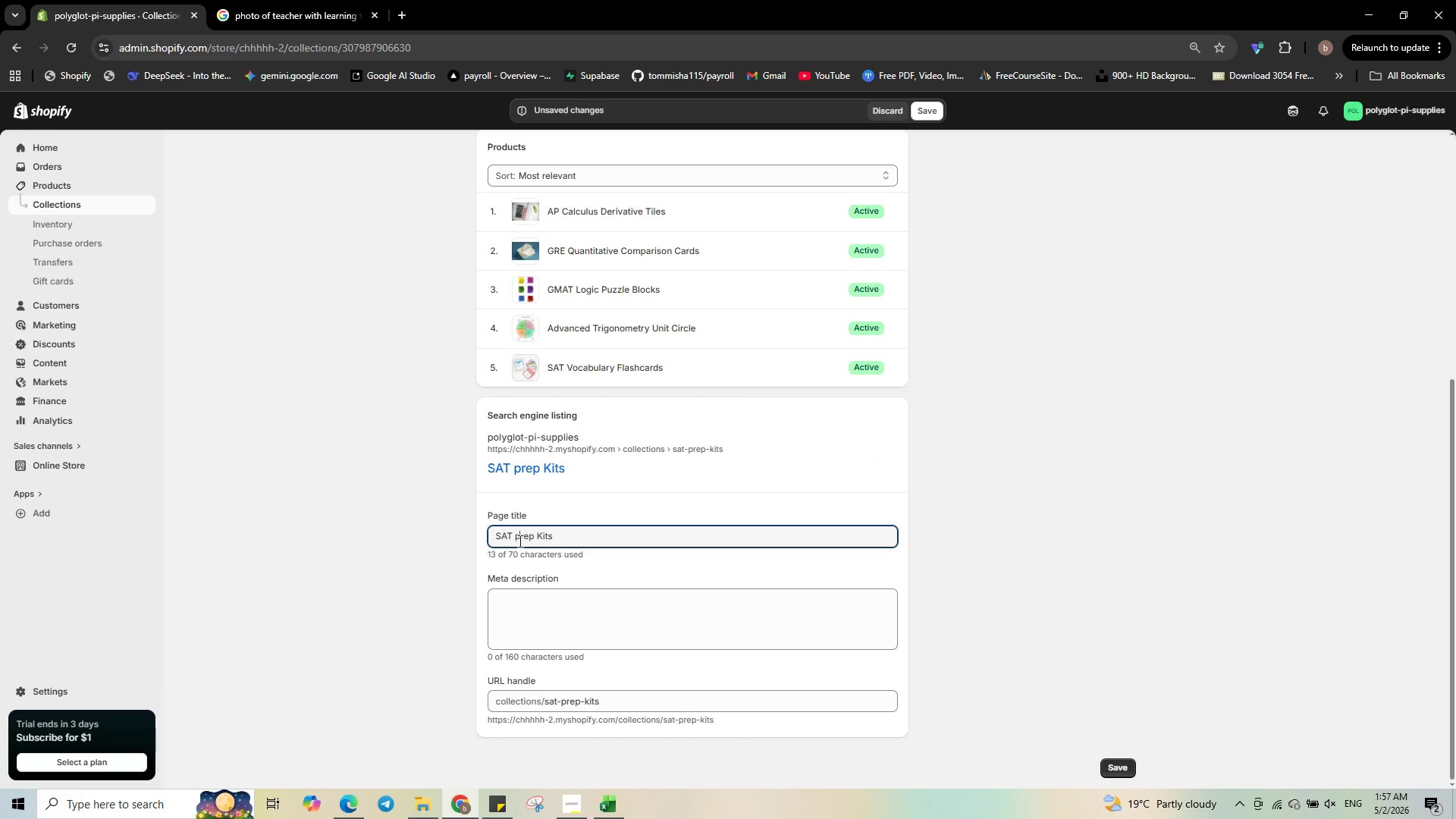 
left_click([519, 541])
 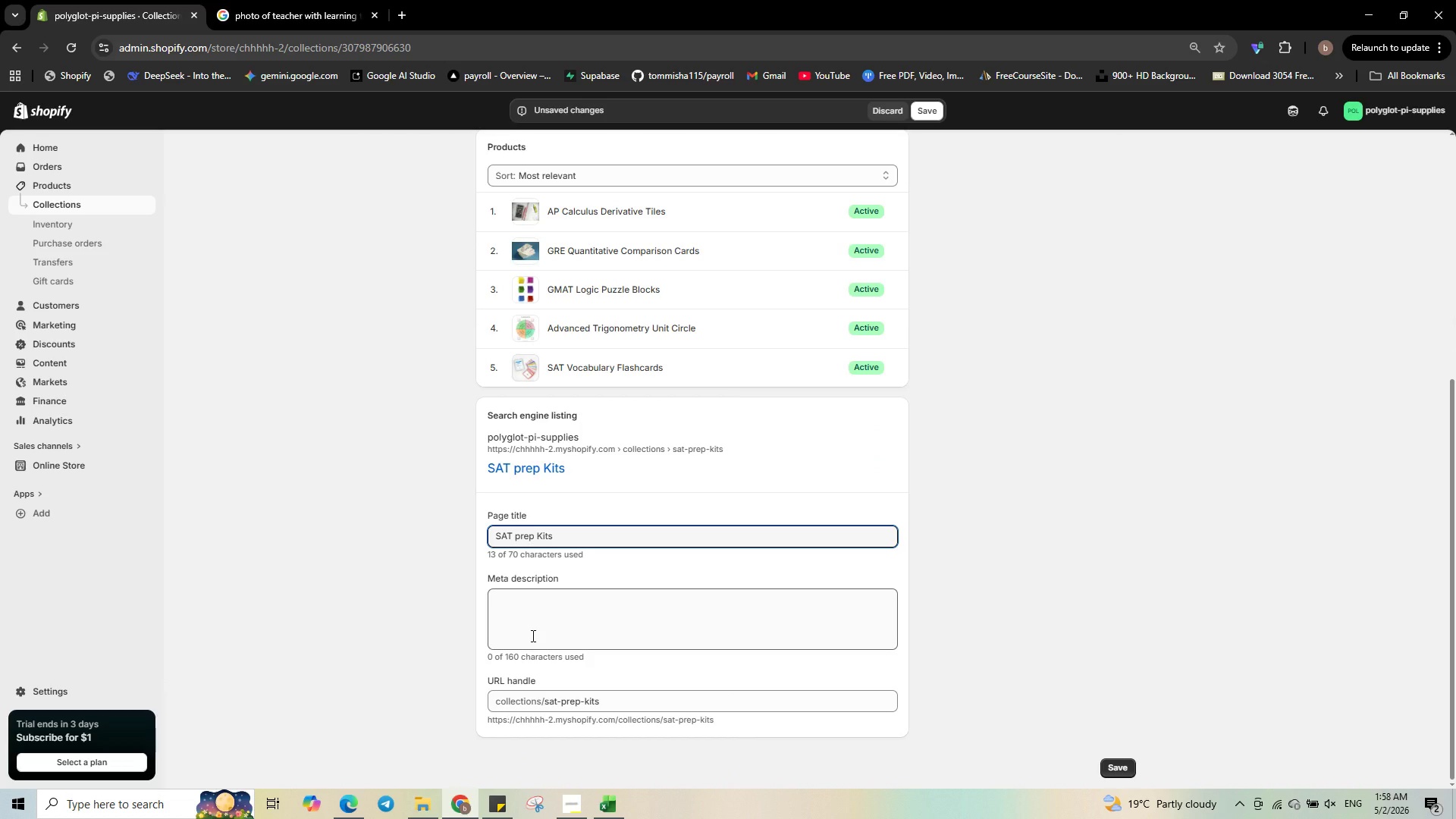 
key(Backspace)
 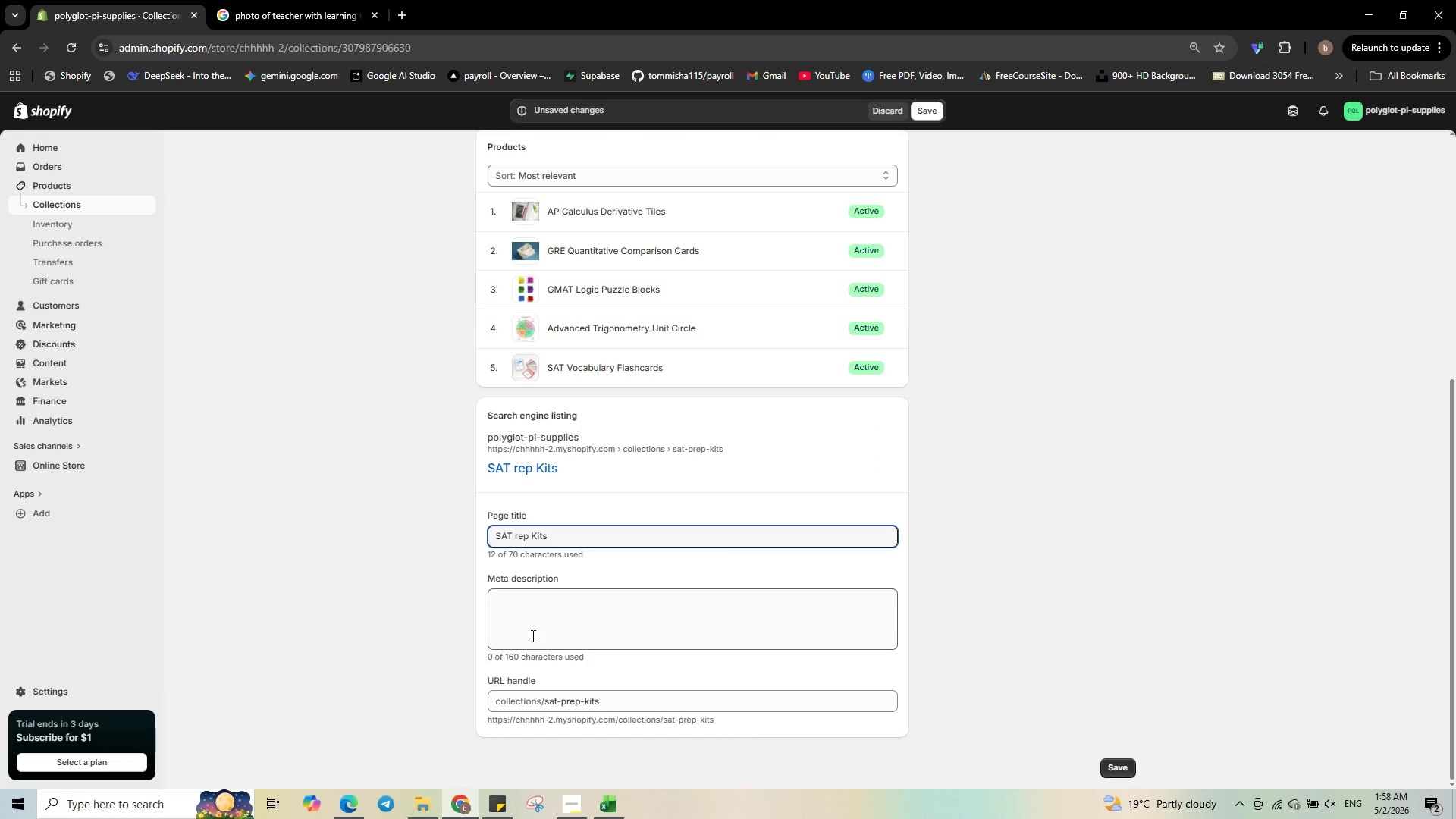 
key(Shift+P)
 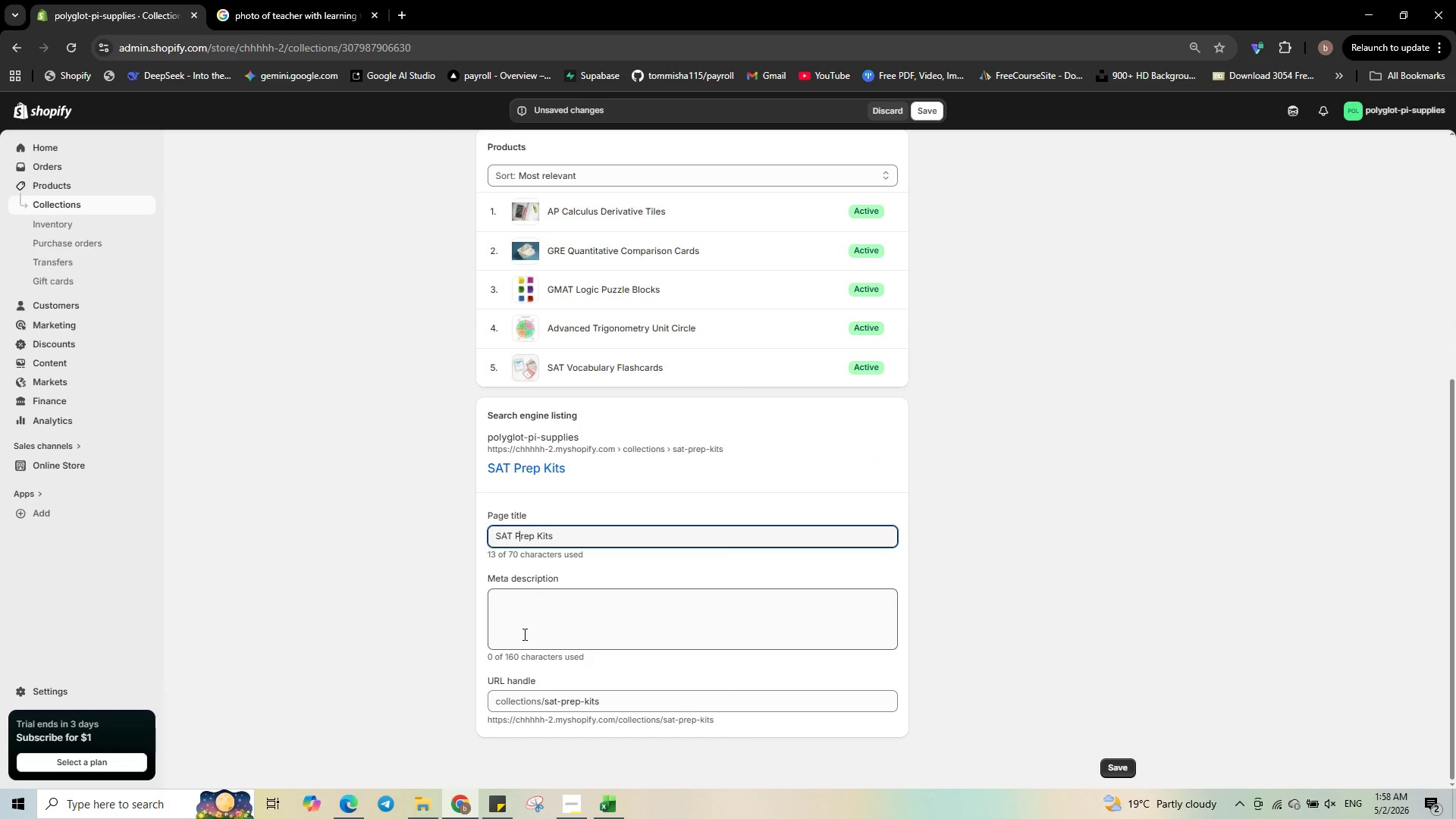 
scroll: coordinate [563, 613], scroll_direction: up, amount: 11.0
 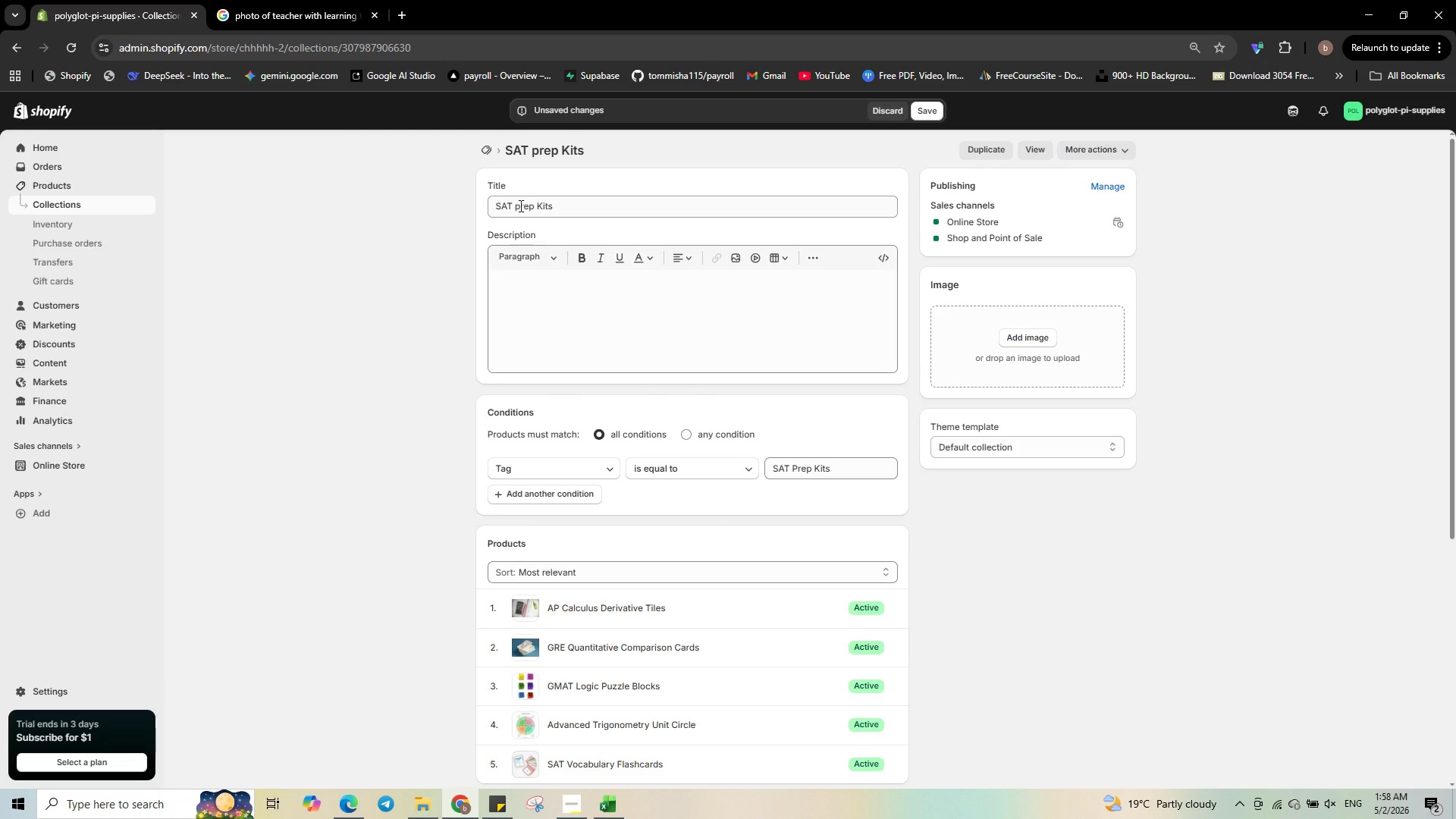 
left_click([515, 209])
 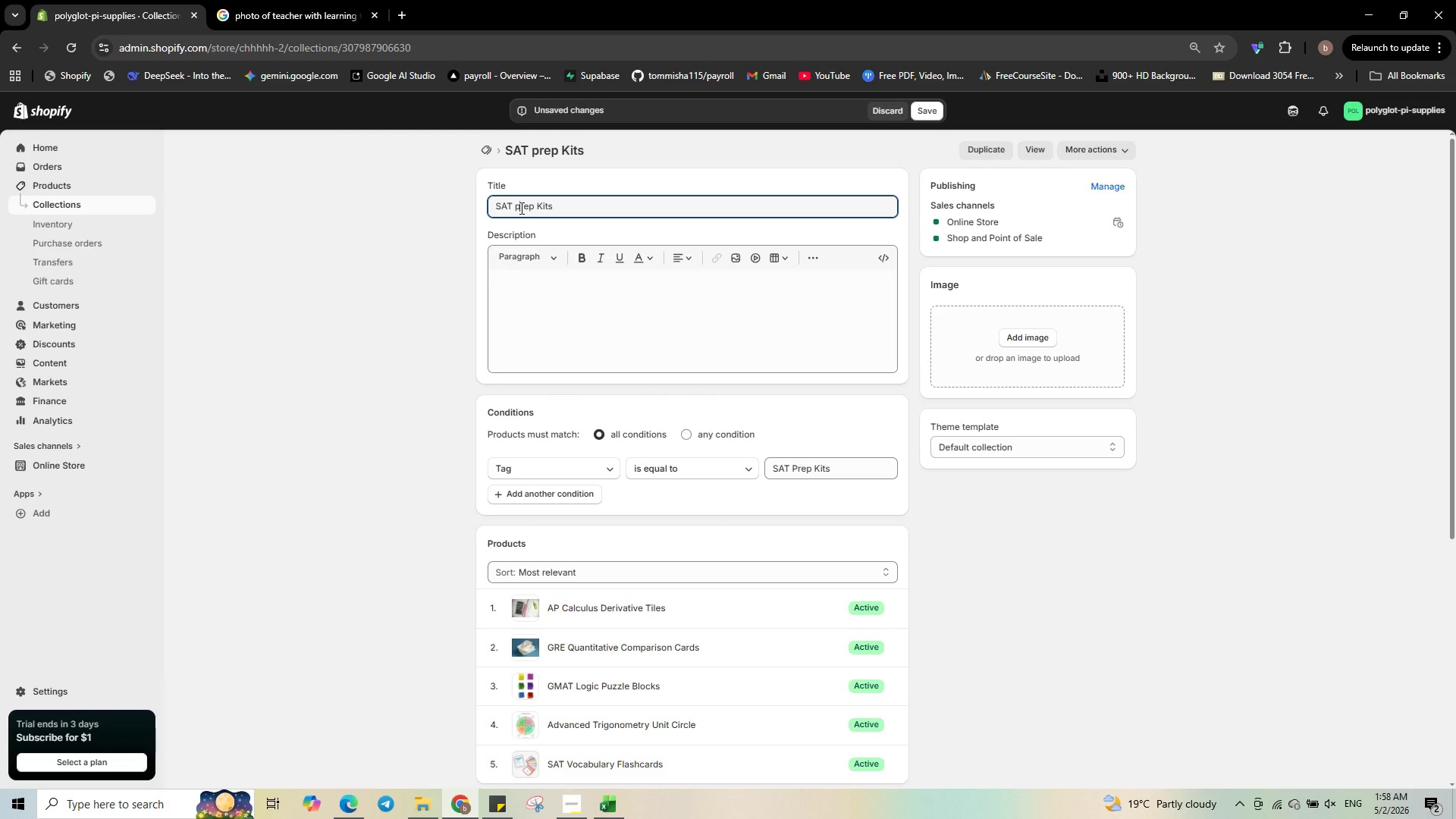 
left_click([520, 208])
 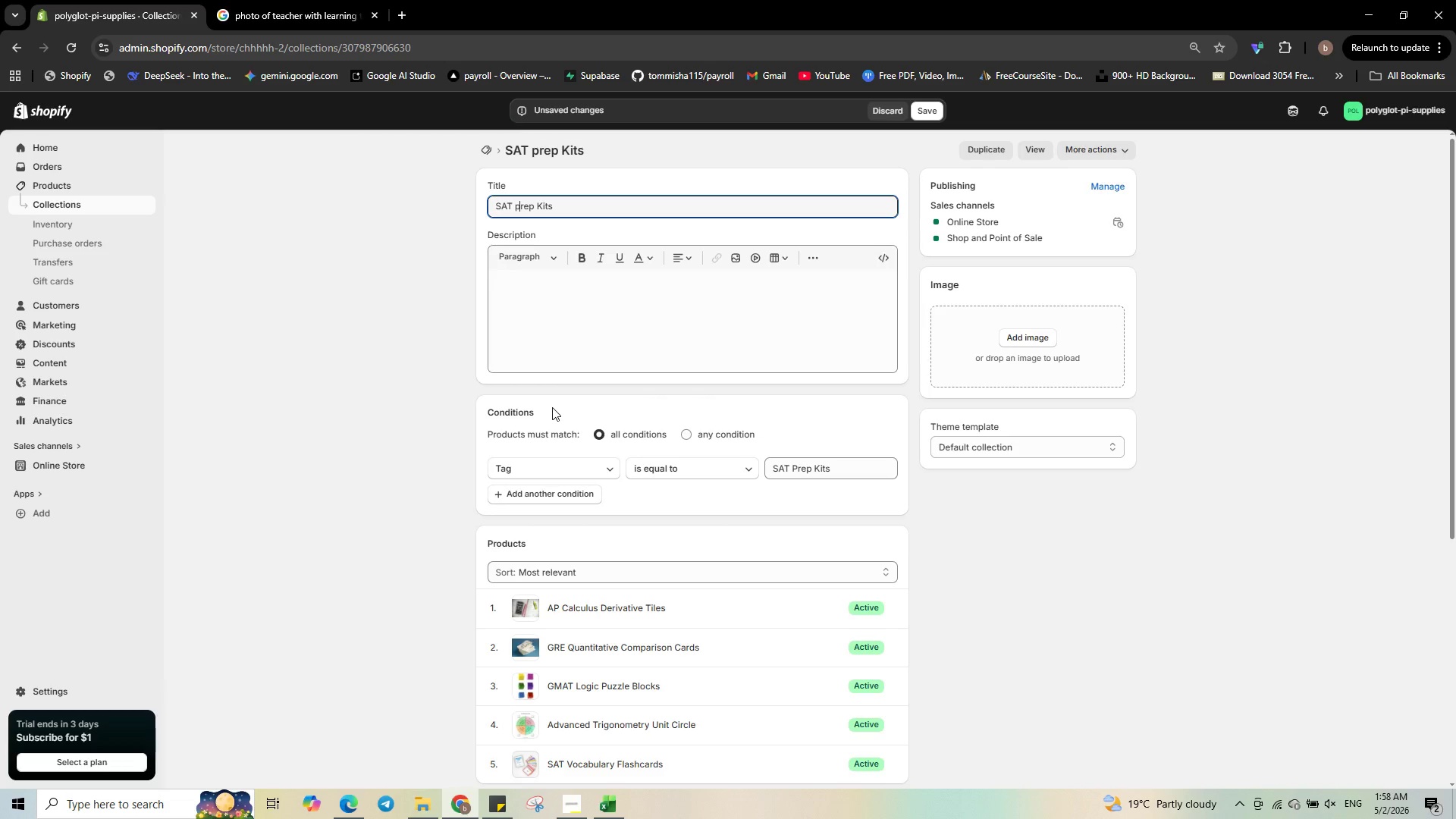 
key(Backspace)
 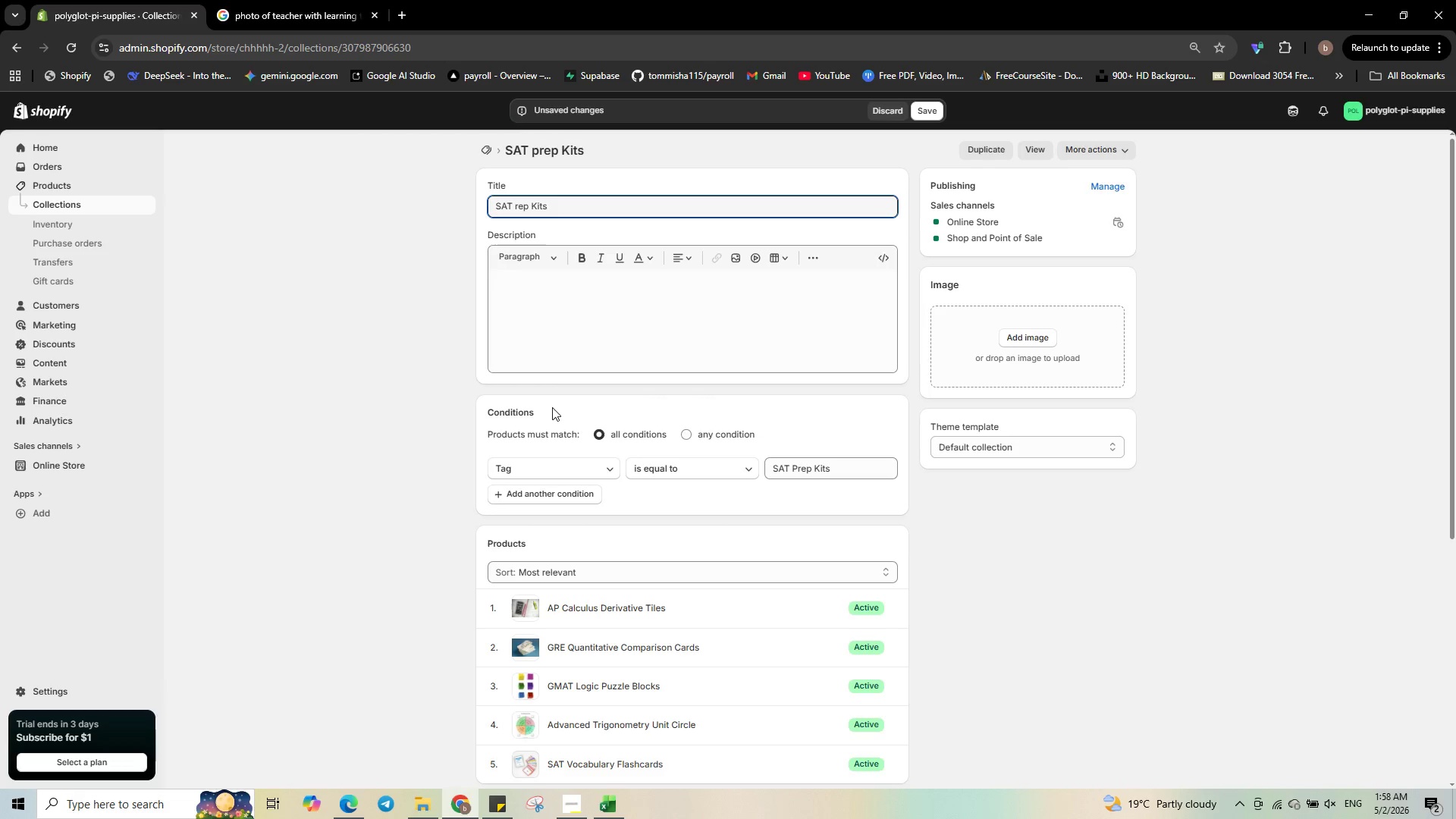 
key(Shift+P)
 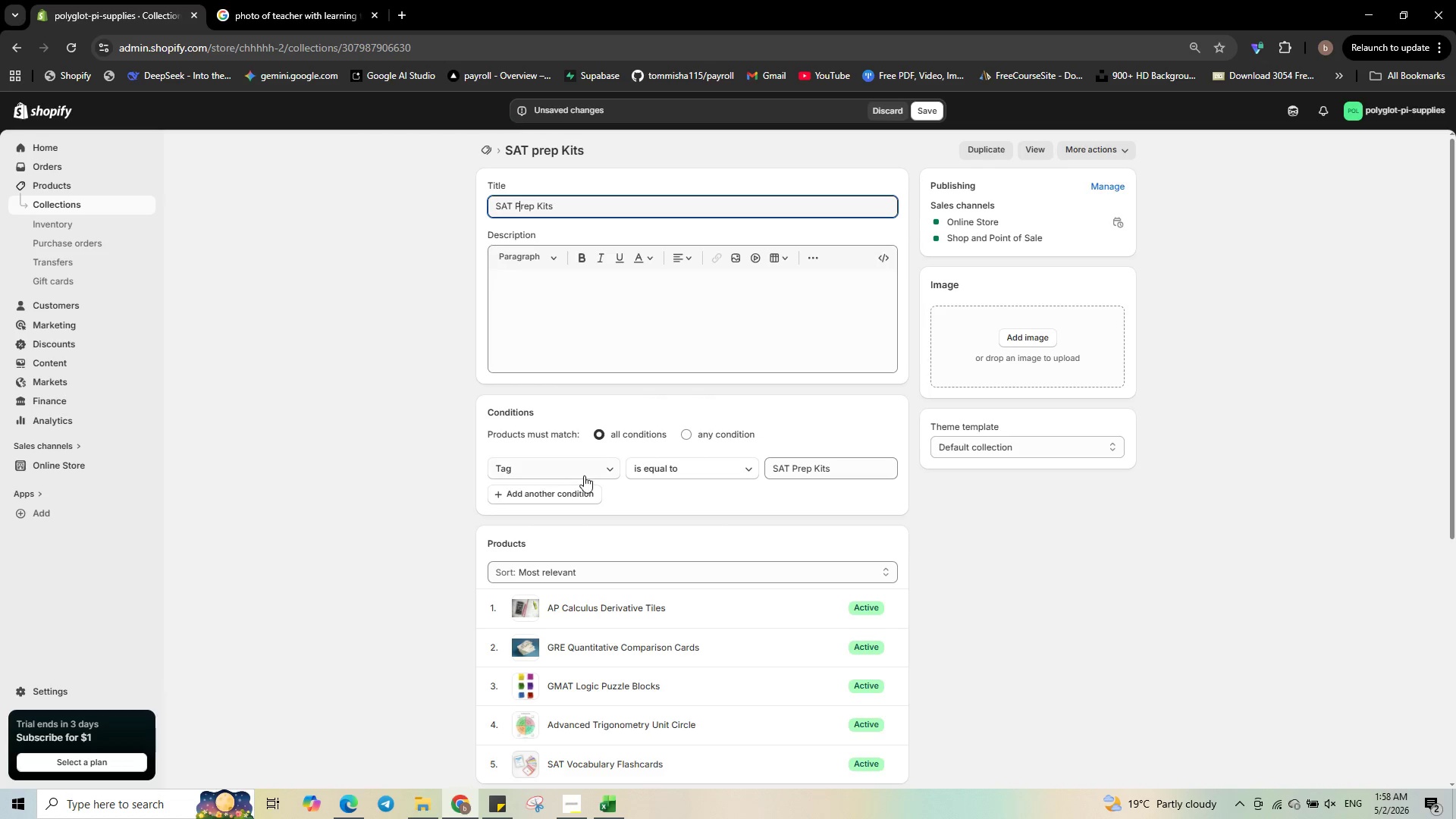 
scroll: coordinate [607, 523], scroll_direction: down, amount: 12.0
 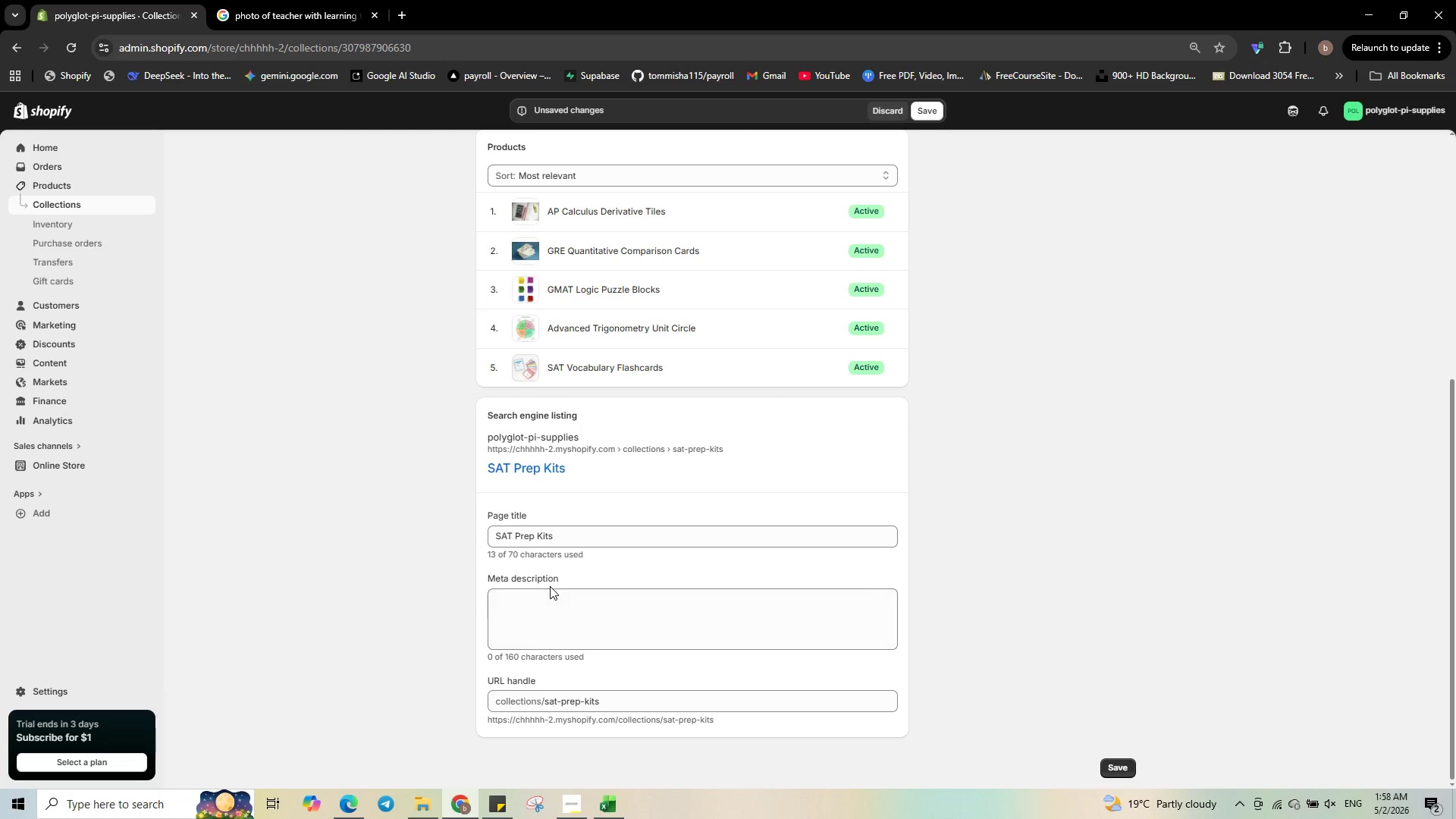 
left_click([550, 586])
 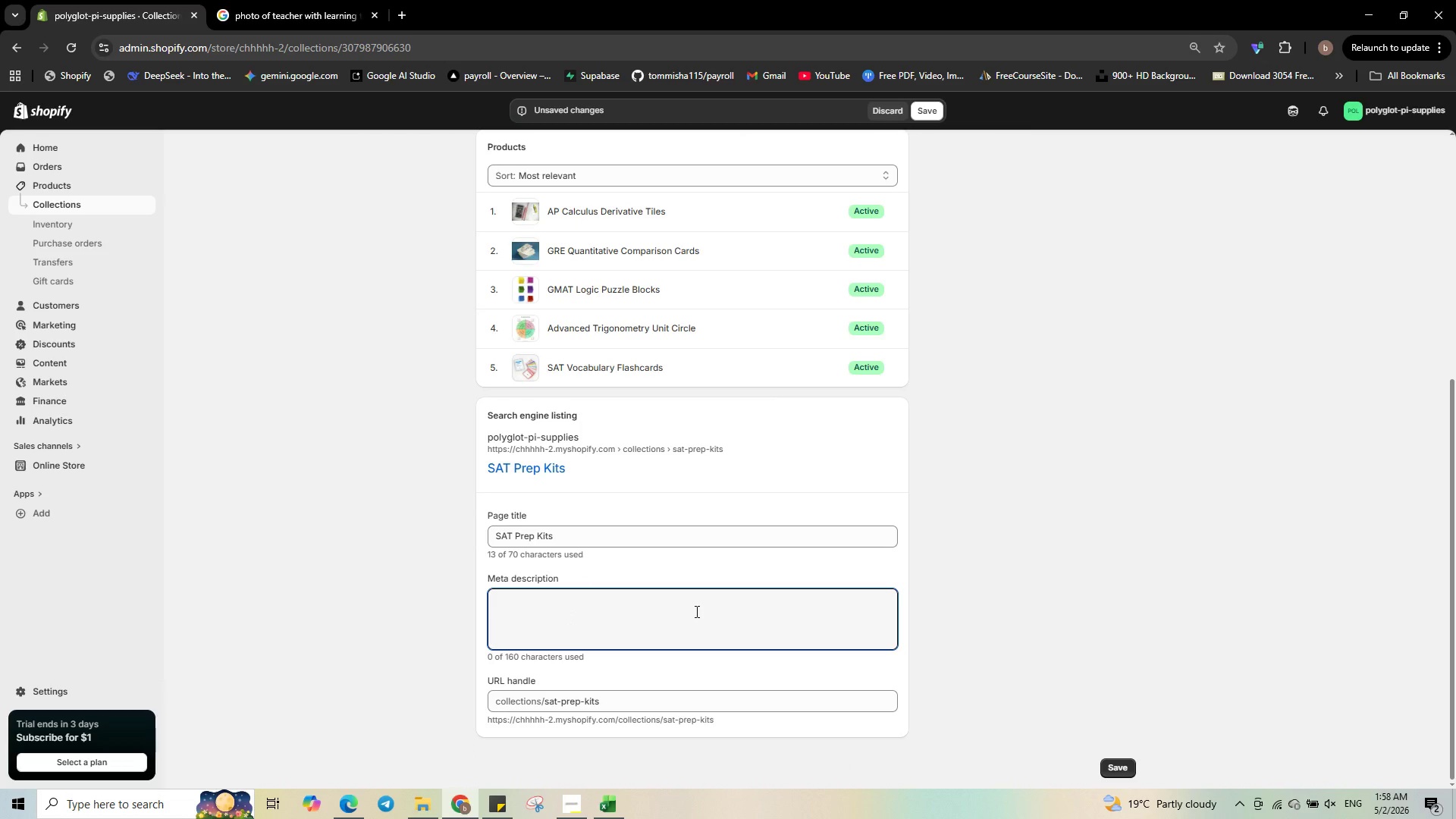 
wait(5.89)
 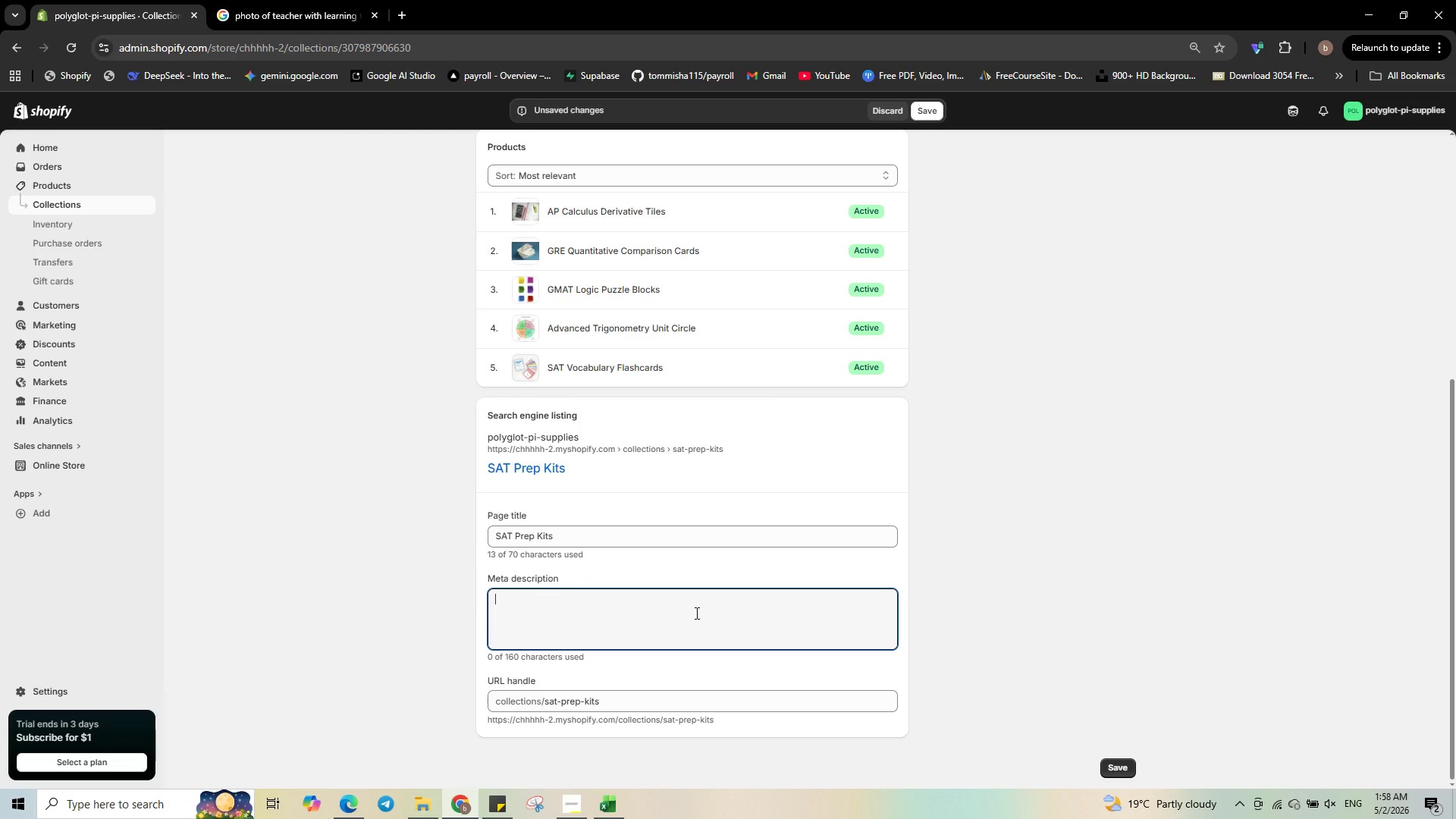 
double_click([693, 541])
 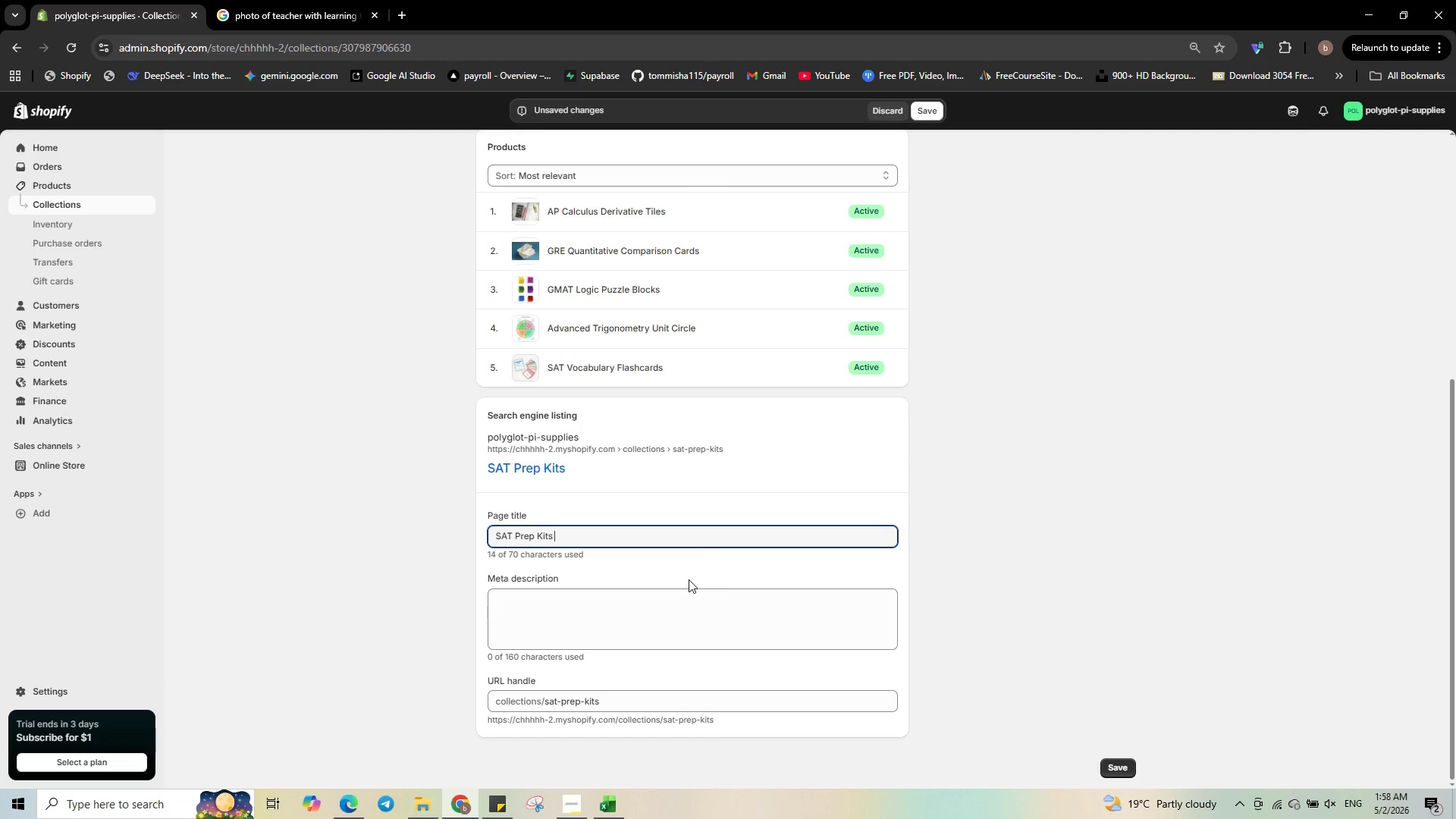 
key(Space)
 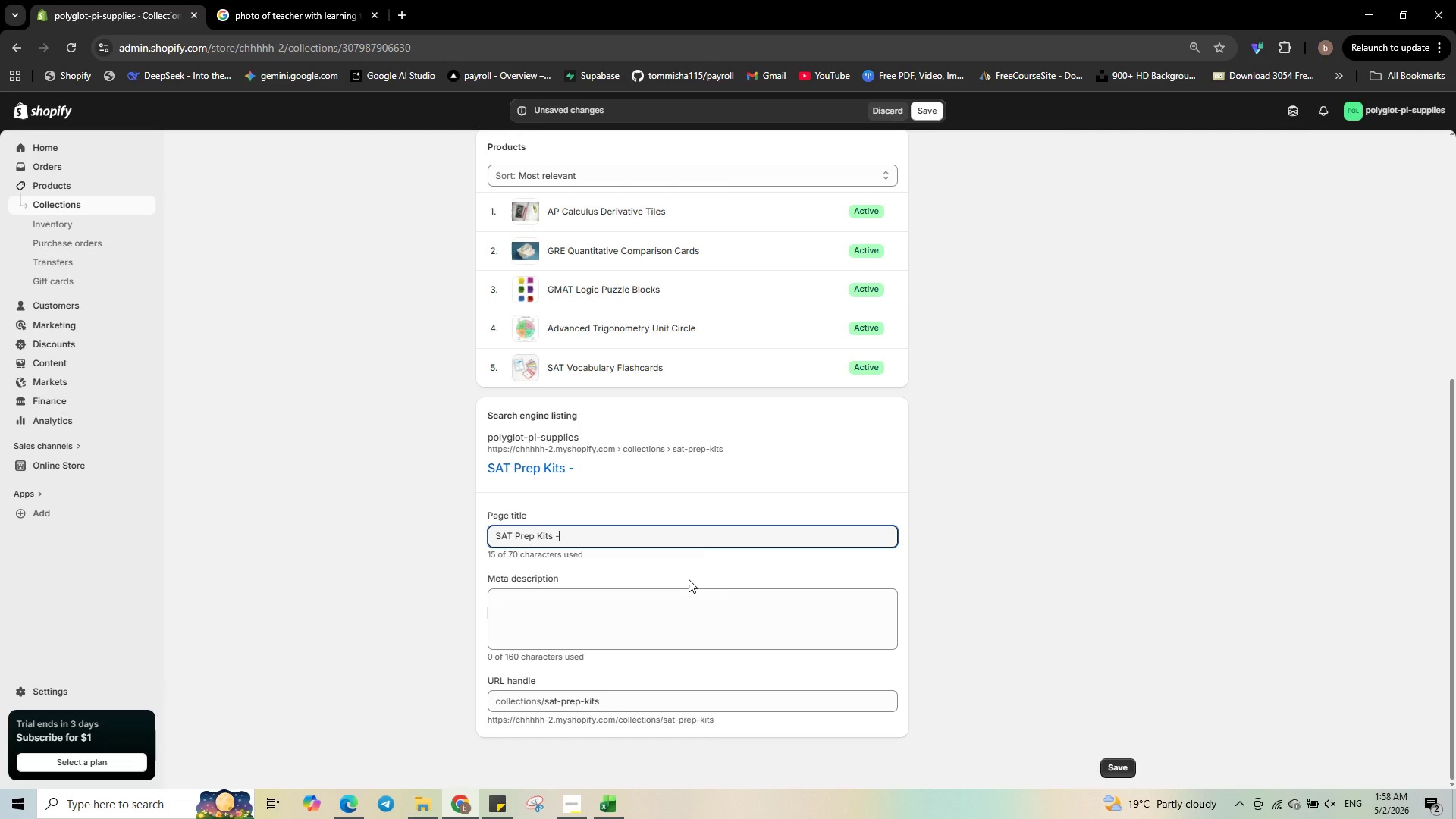 
key(Minus)
 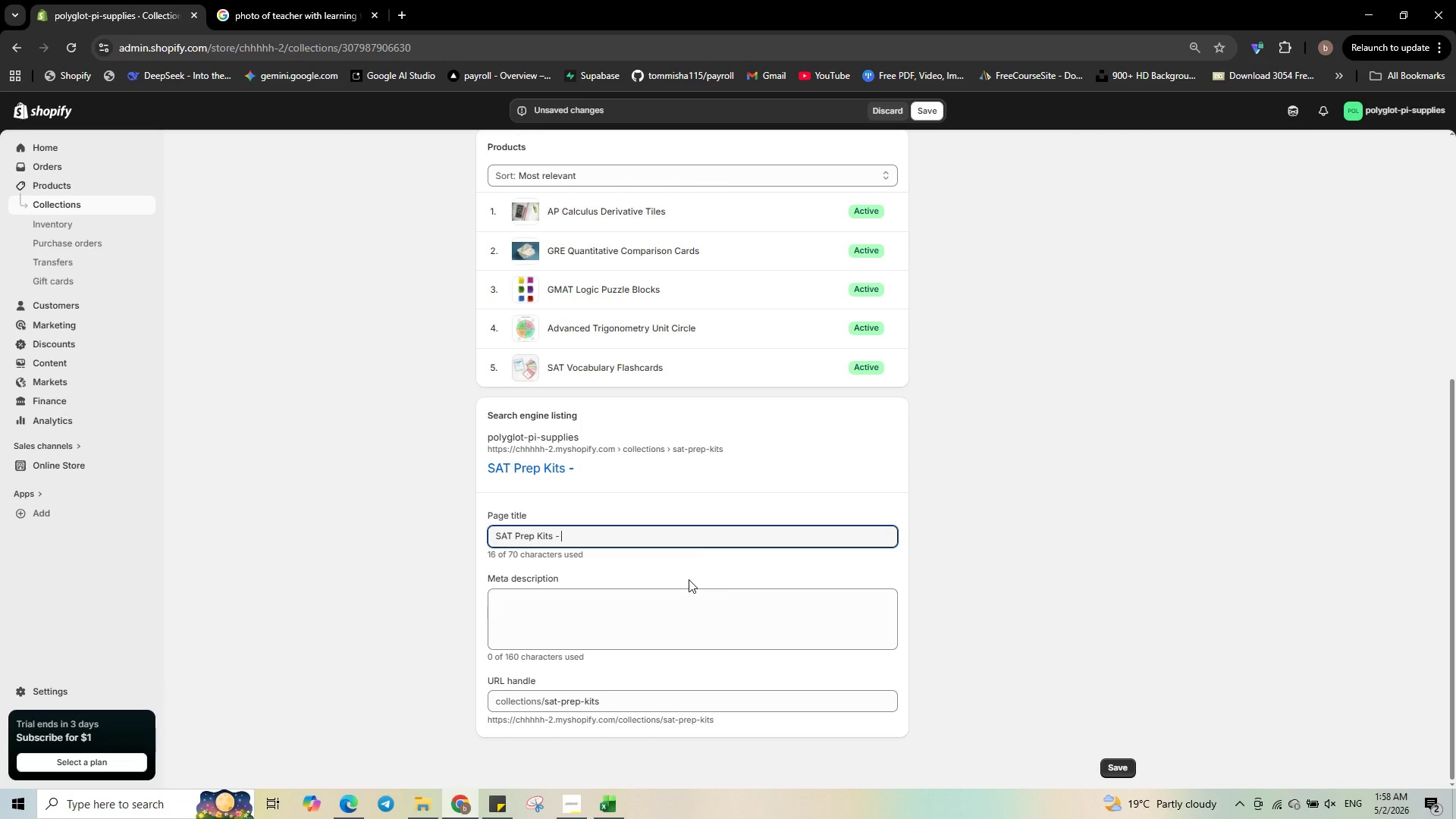 
key(Space)
 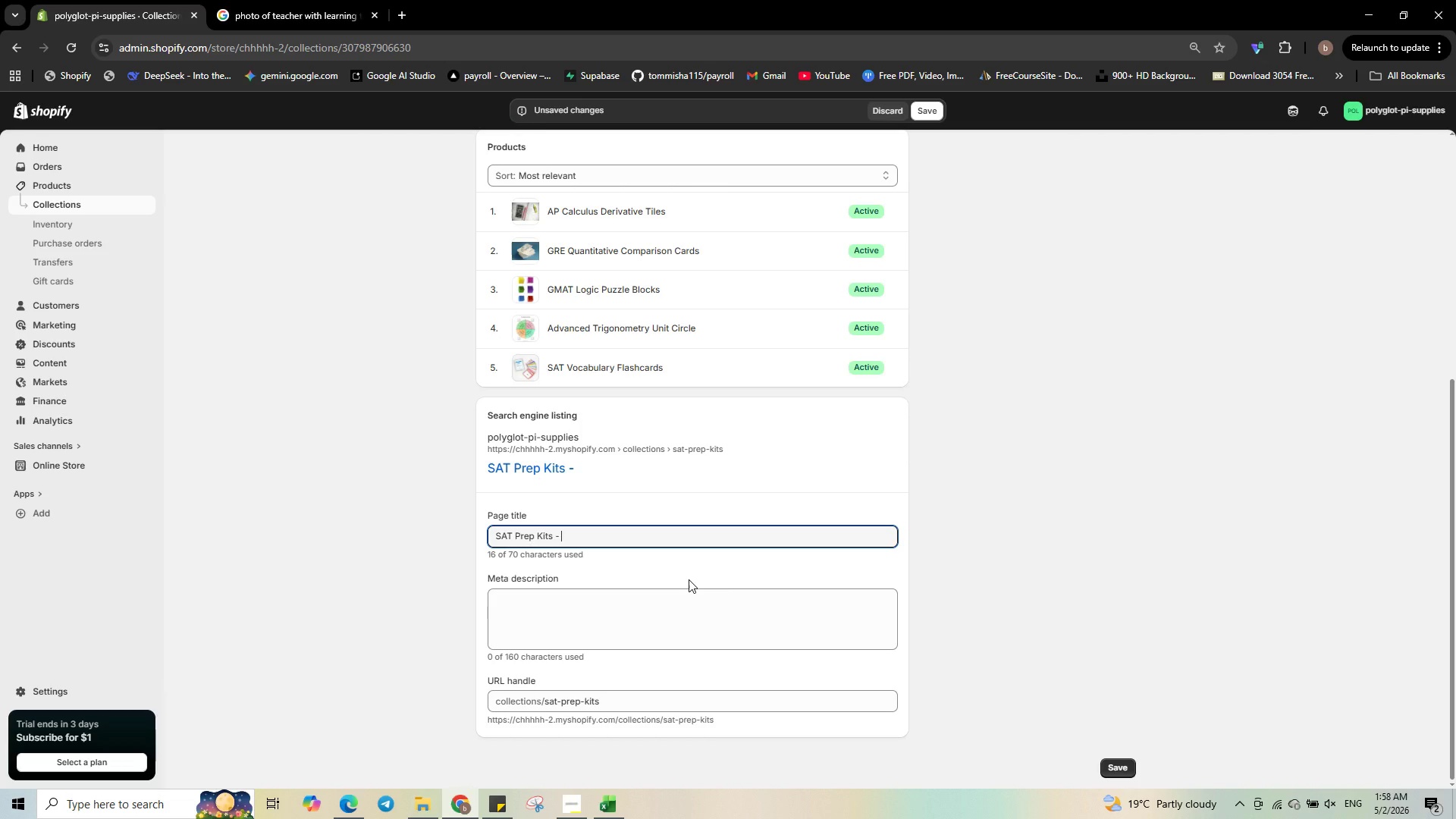 
type(Vocabulary &)
 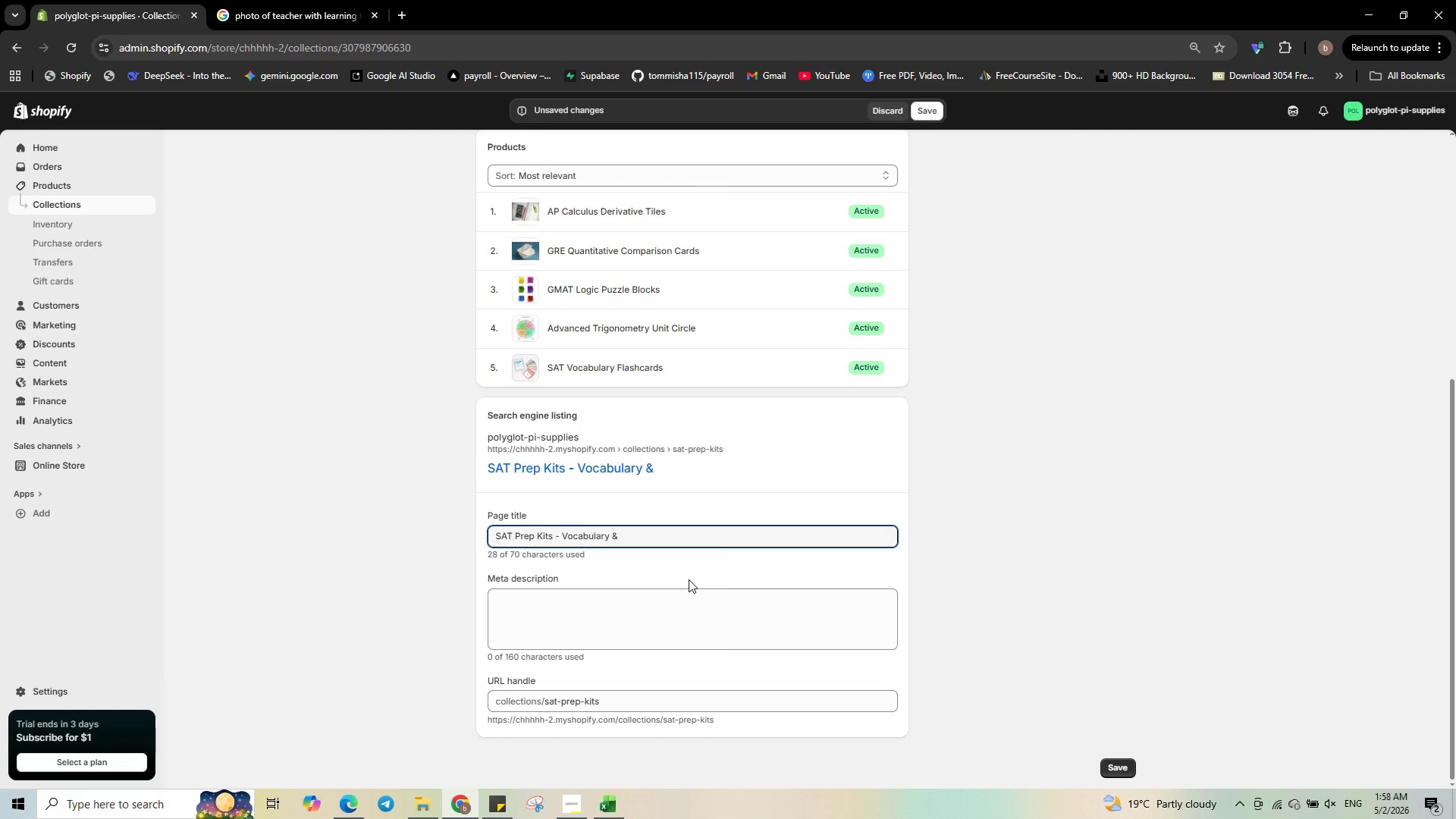 
type(Math fl)
key(Backspace)
key(Backspace)
type(Flashcards )
 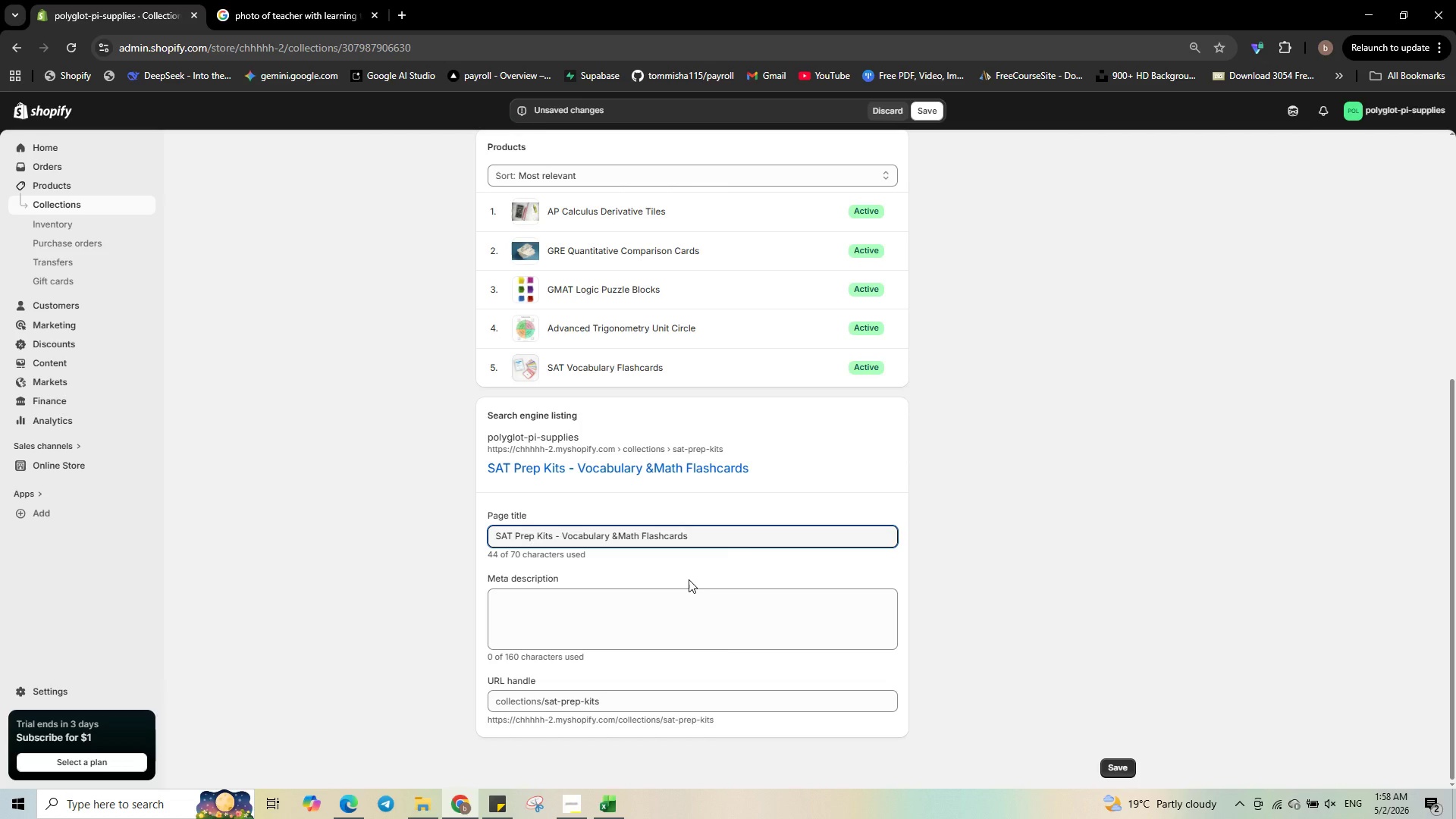 
left_click([670, 603])
 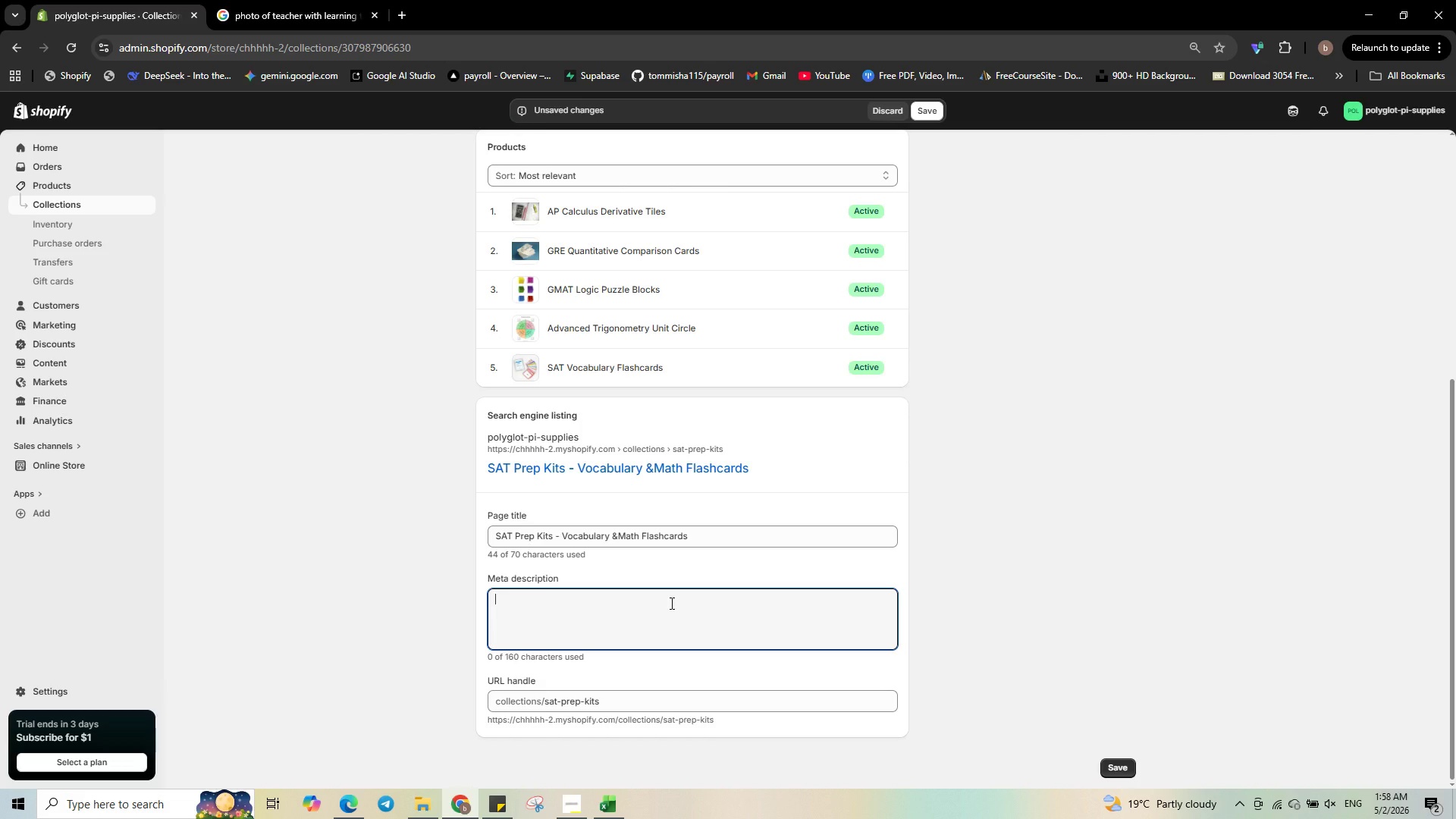 
type(SAT vacabulary )
key(Backspace)
key(Backspace)
 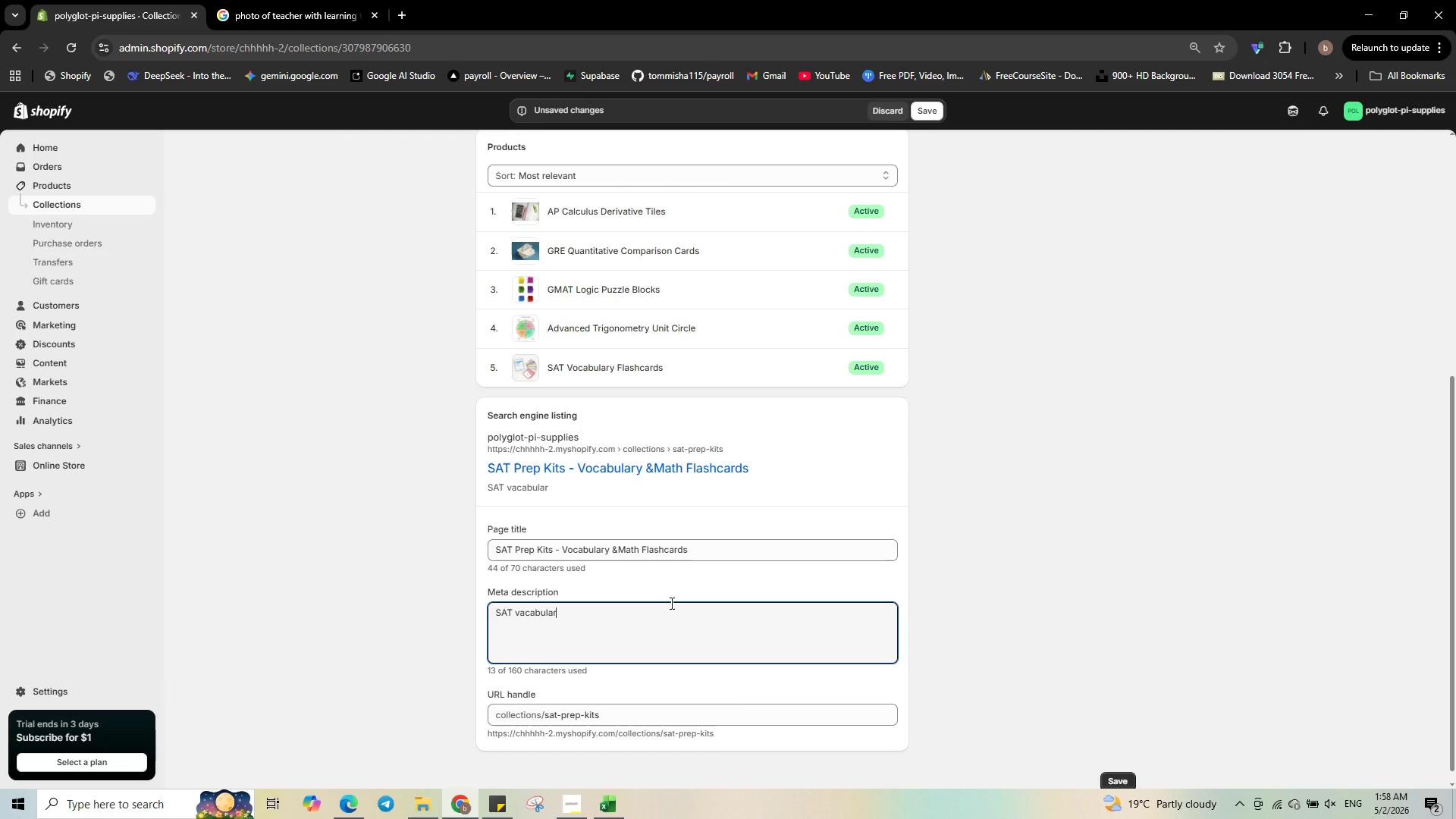 
wait(13.25)
 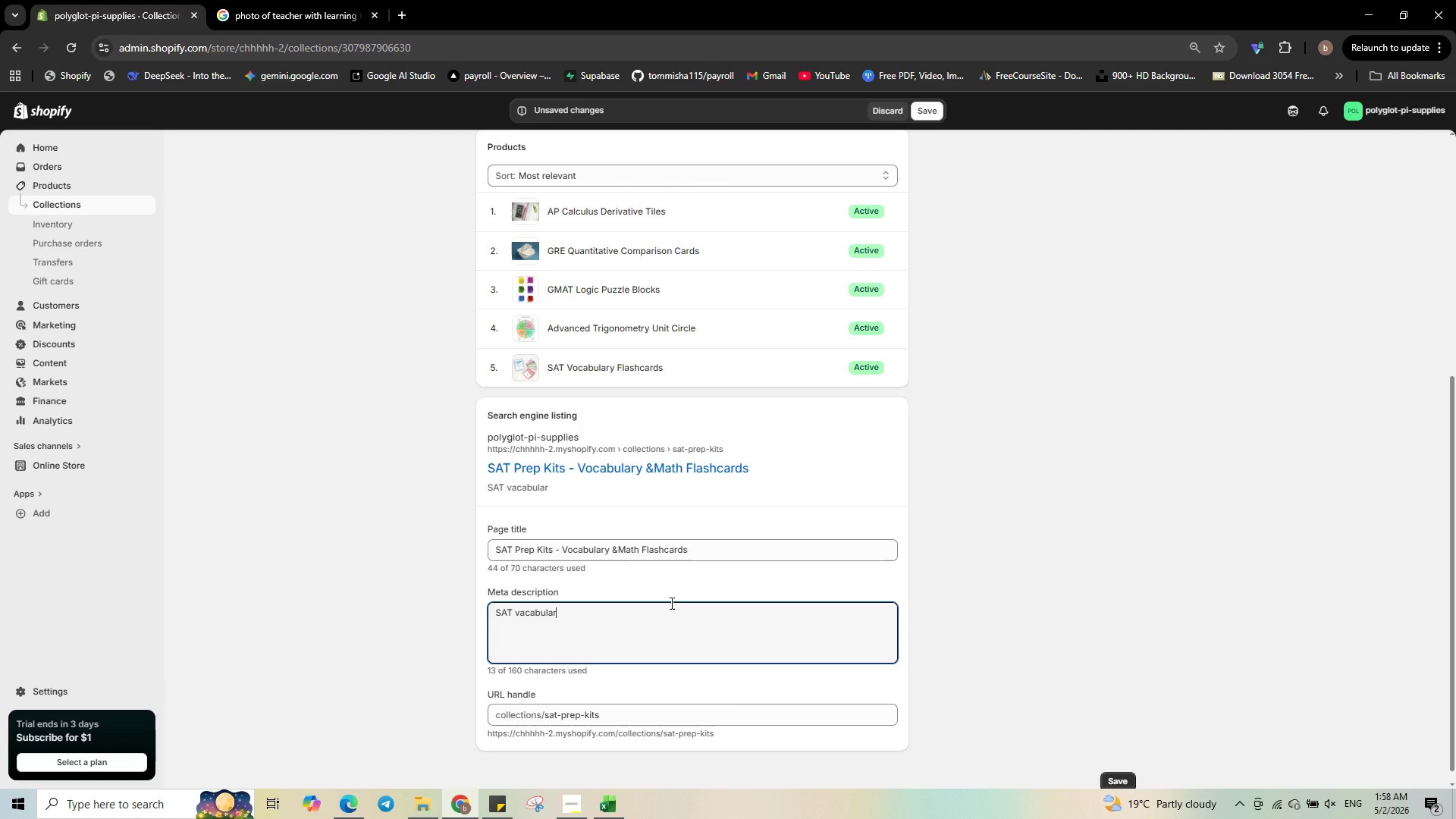 
key(Y)
 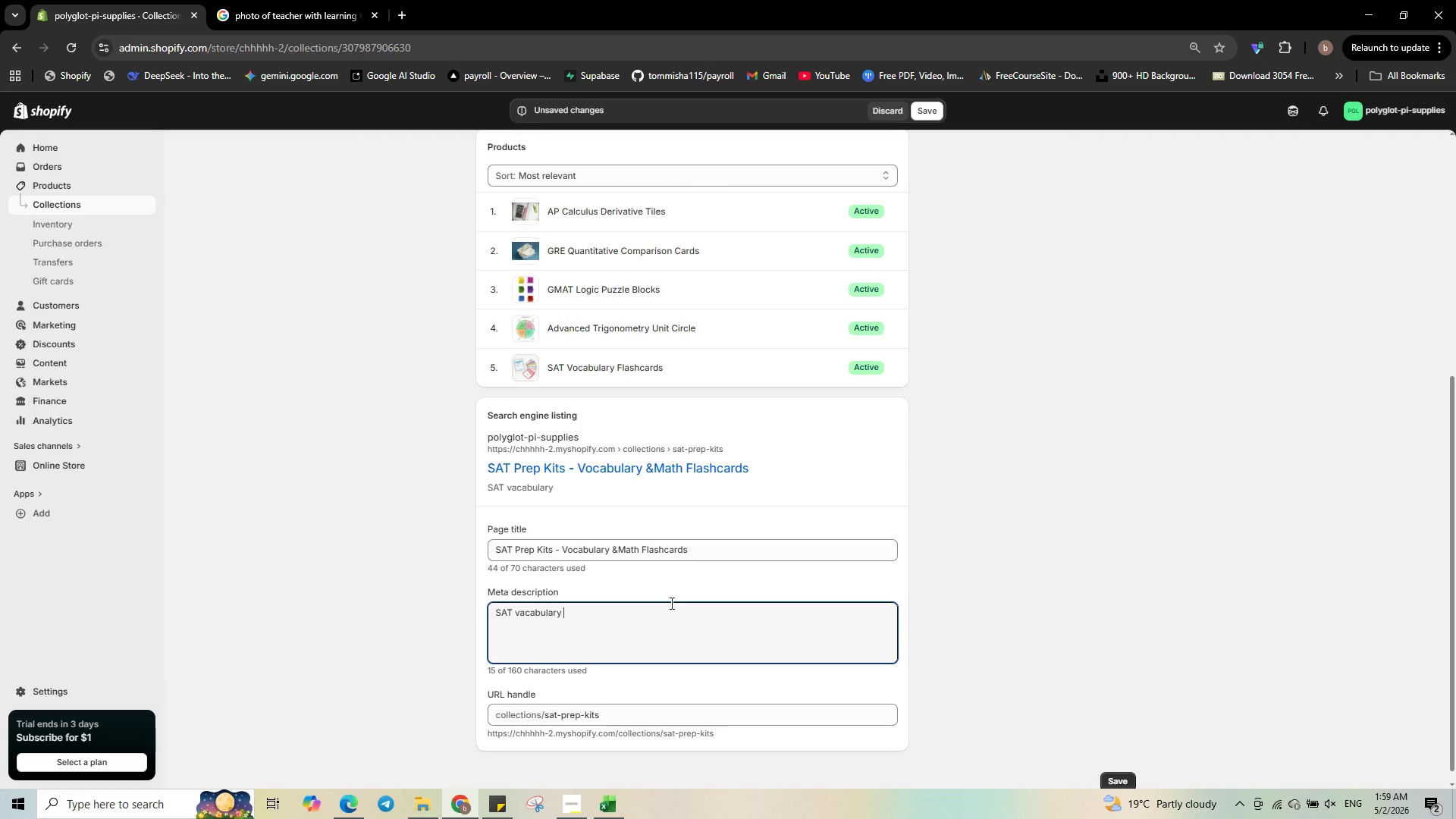 
key(Space)
 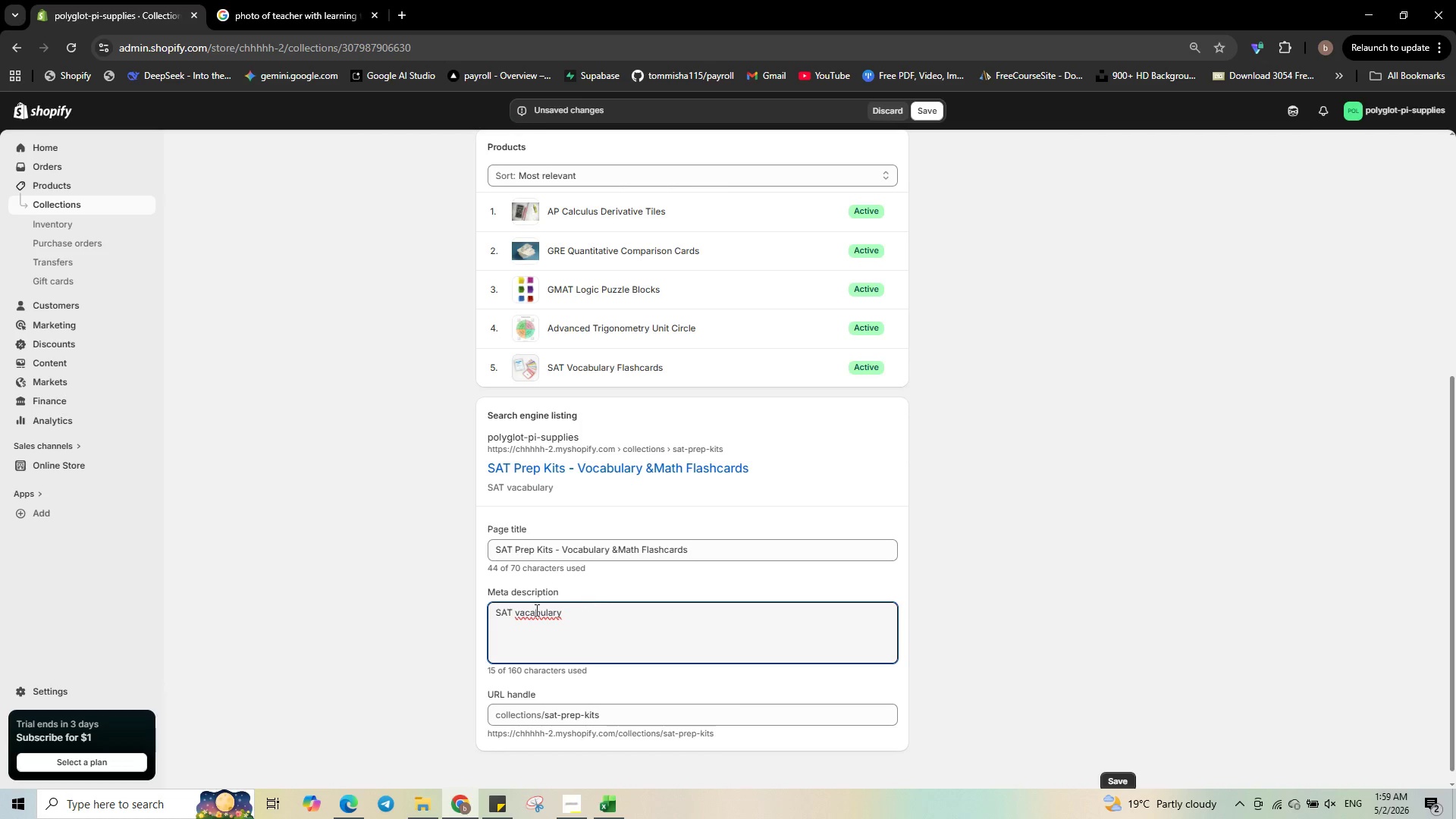 
left_click([525, 617])
 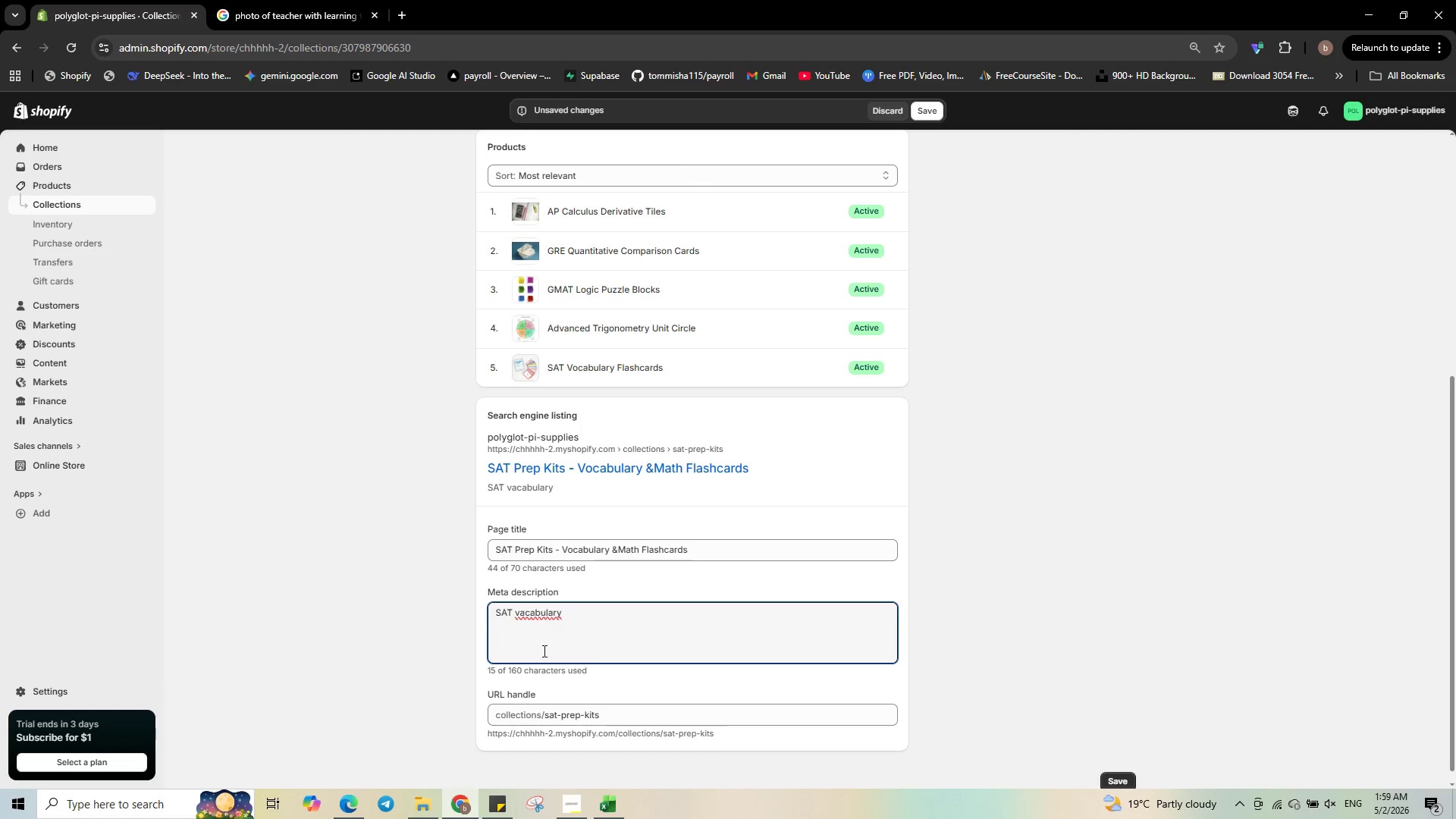 
key(Backspace)
 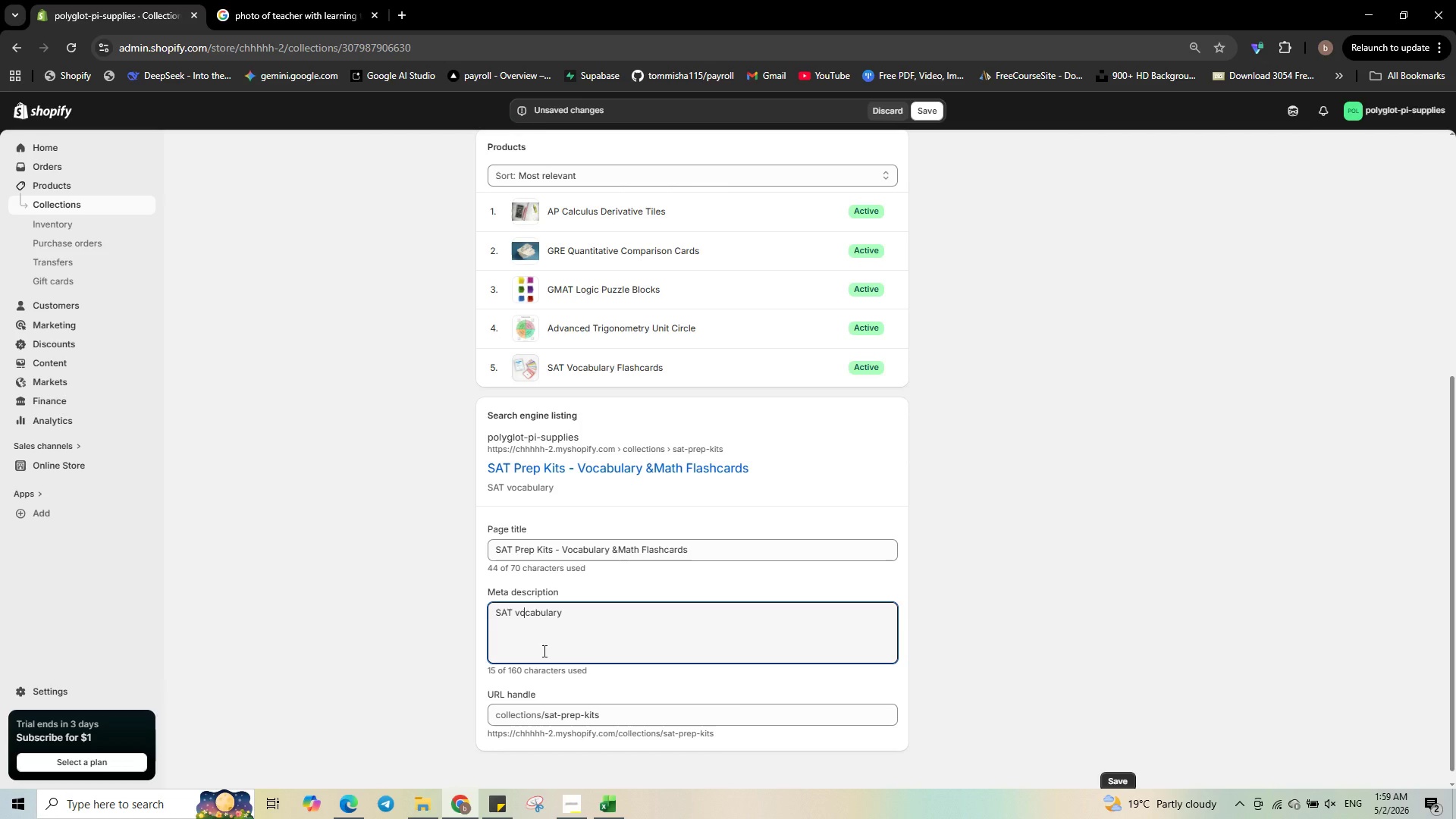 
key(O)
 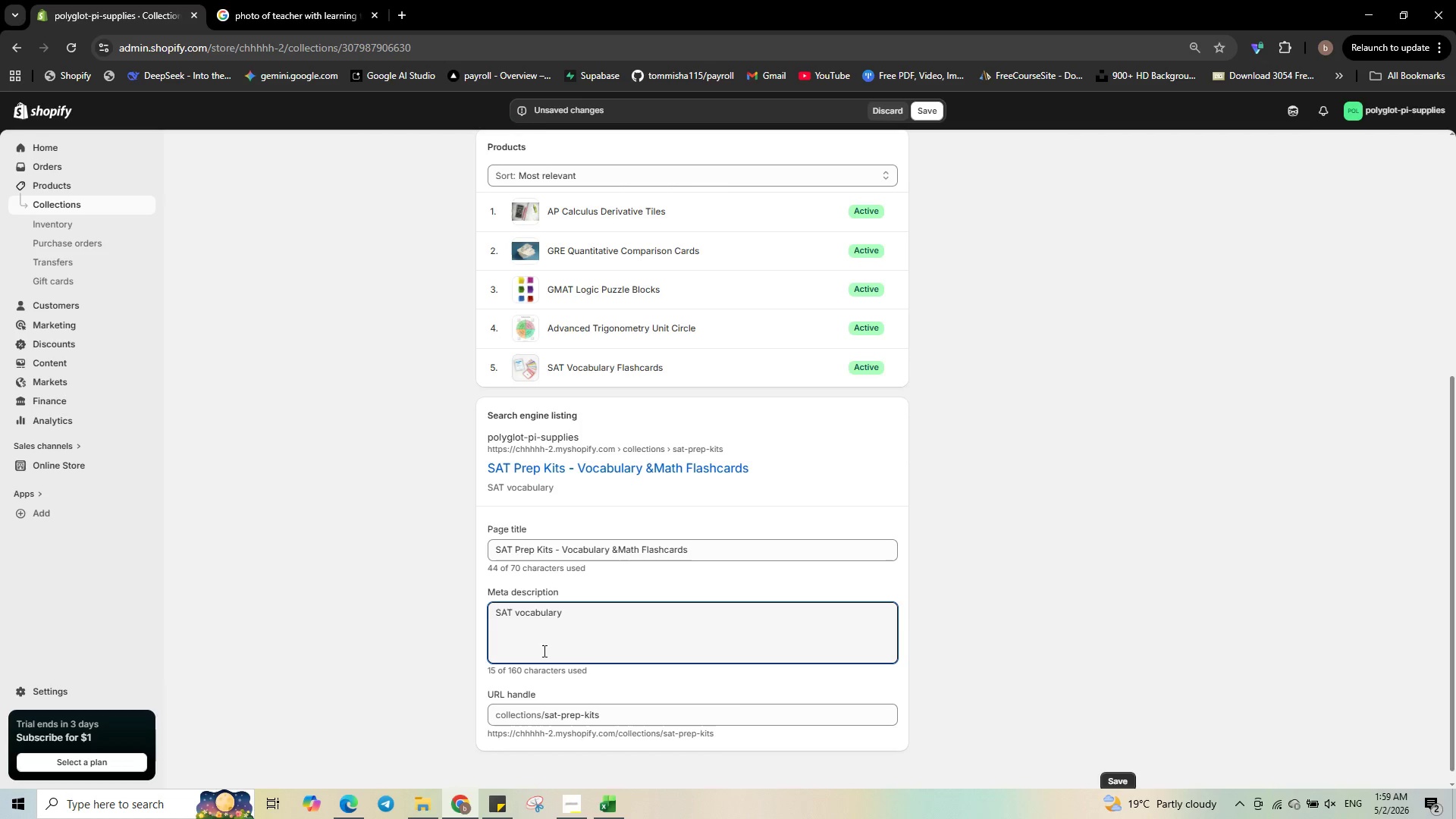 
key(ArrowRight)
 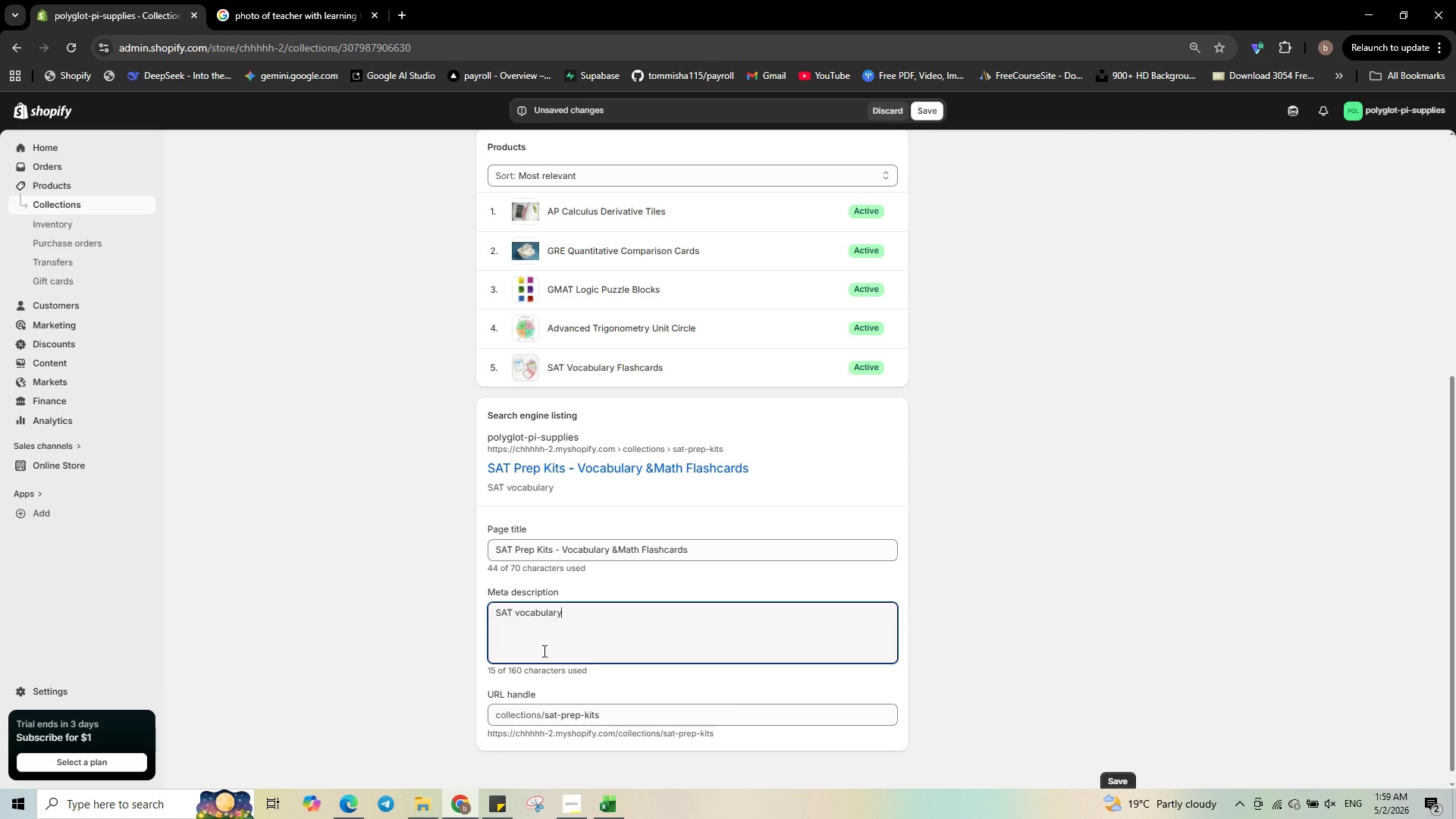 
key(Control+ArrowRight)
 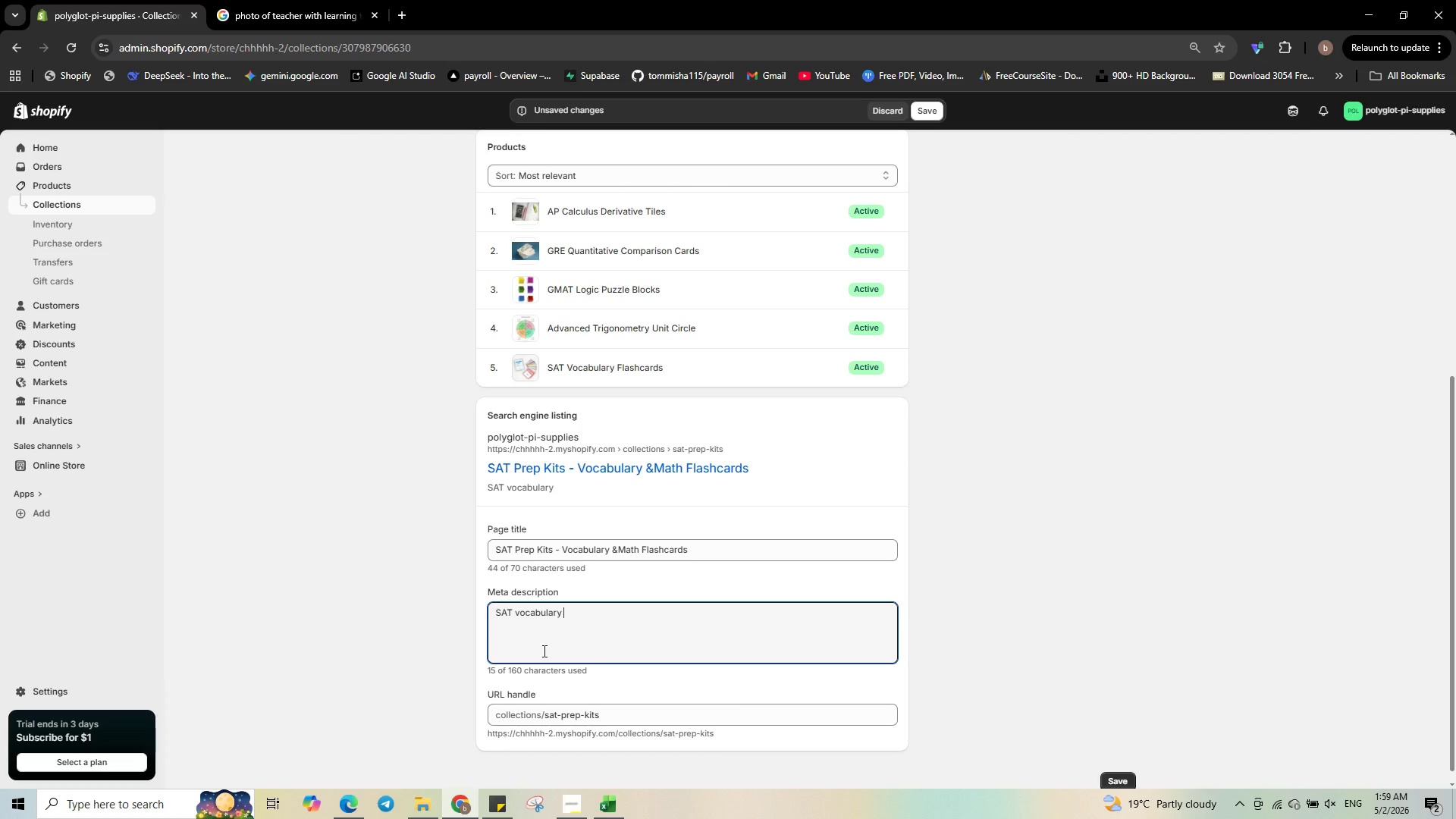 
key(Control+ArrowRight)
 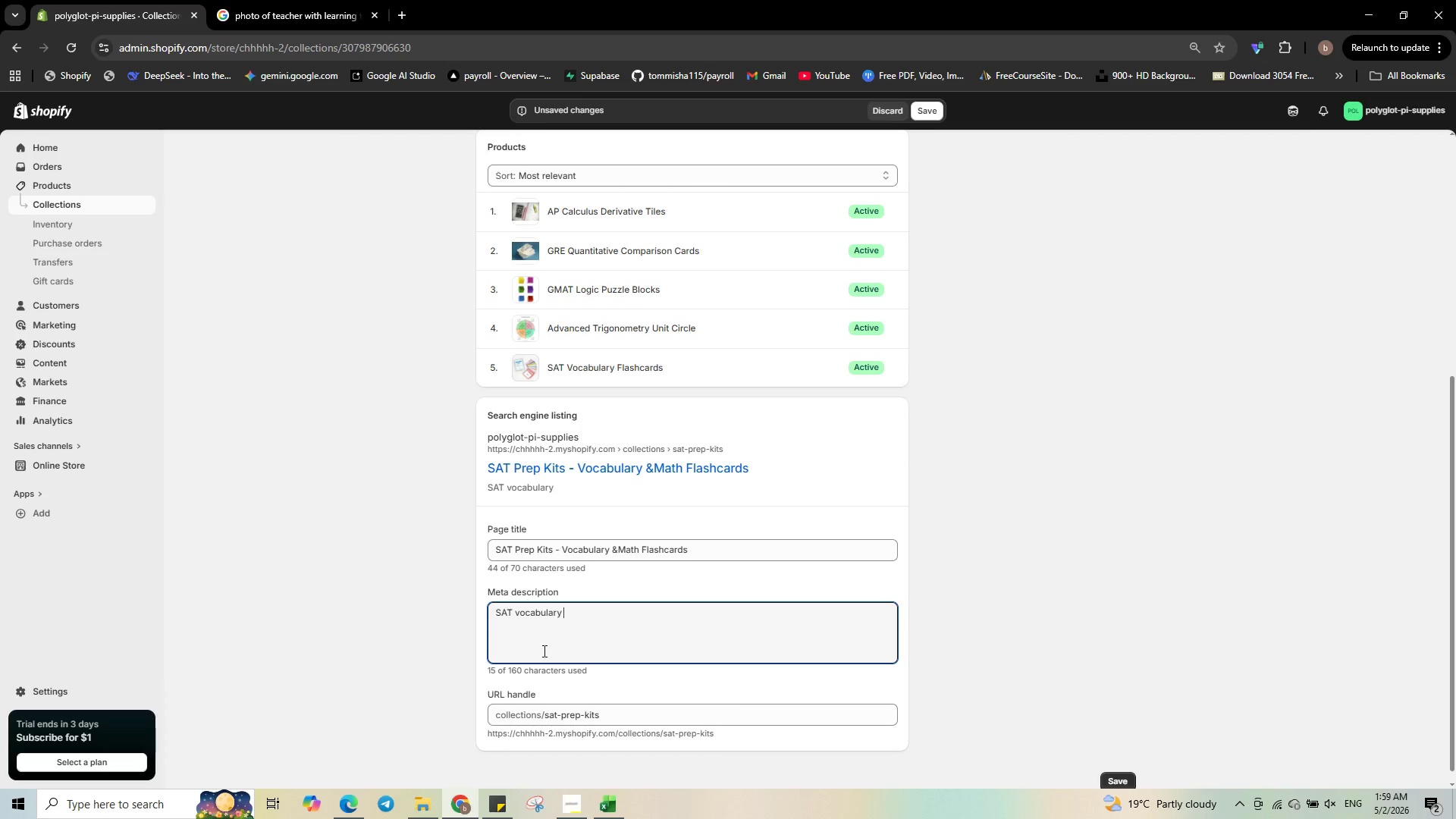 
key(Backspace)
 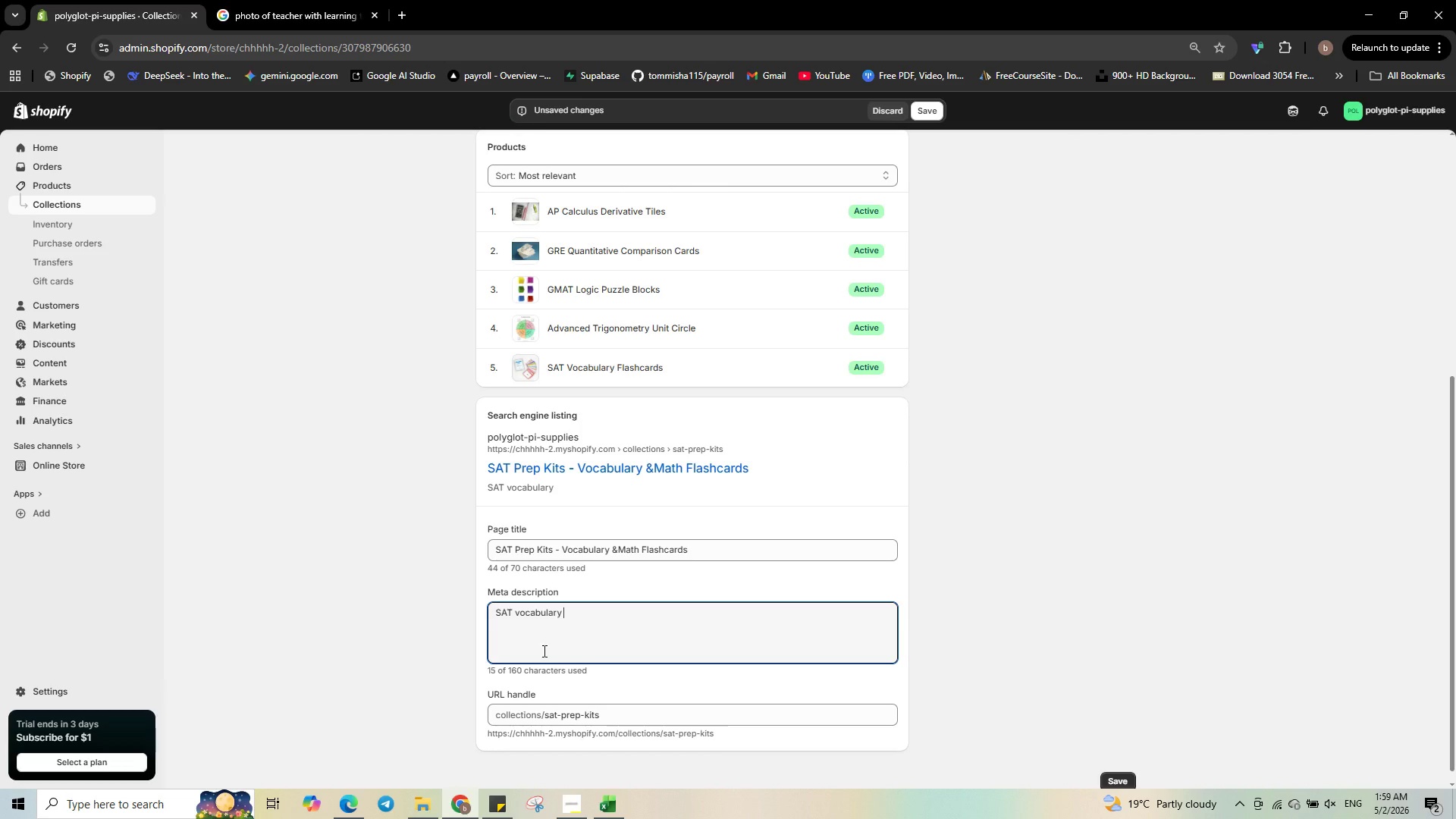 
key(Space)
 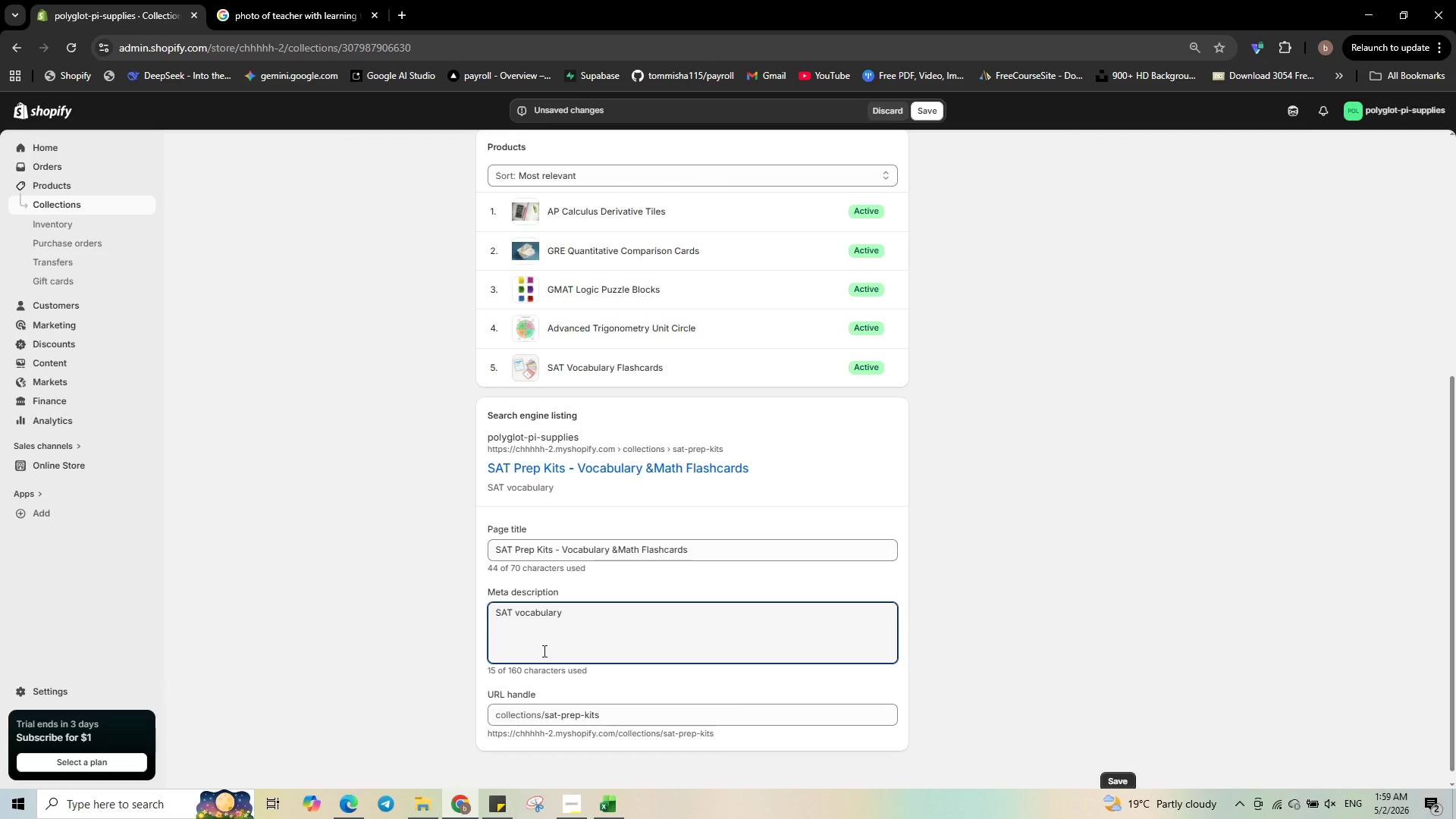 
key(Backspace)
 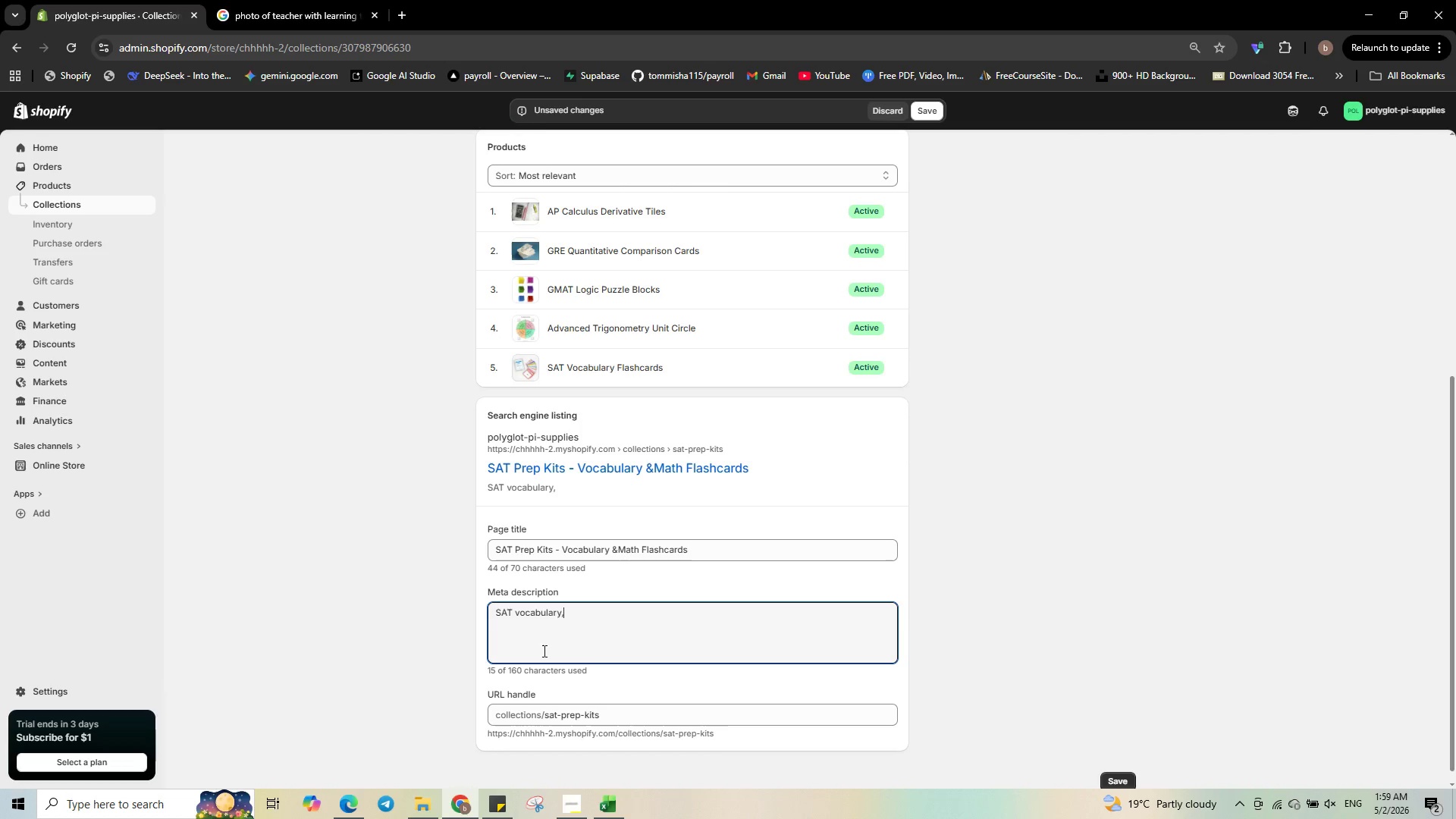 
key(Comma)
 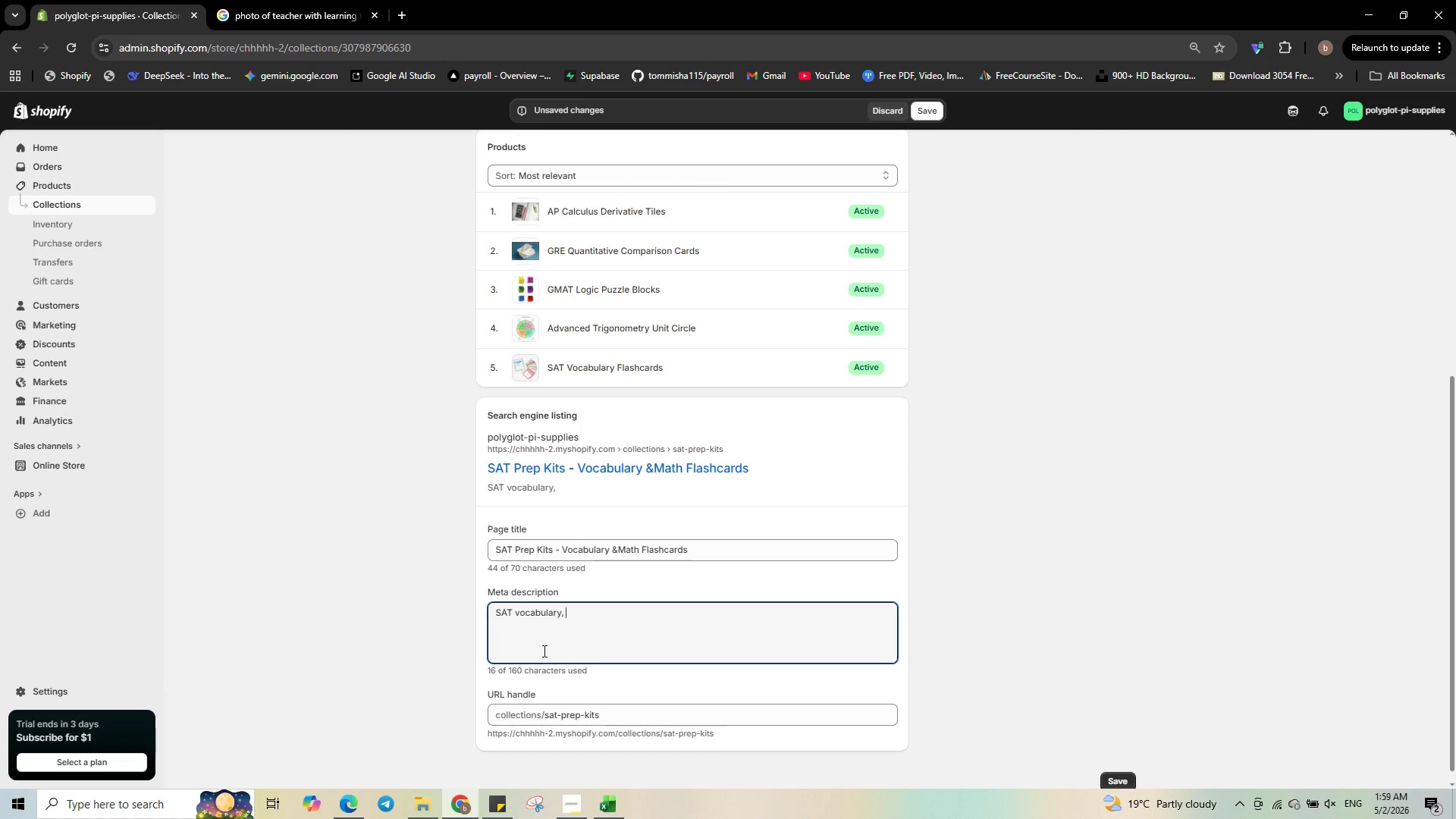 
key(Space)
 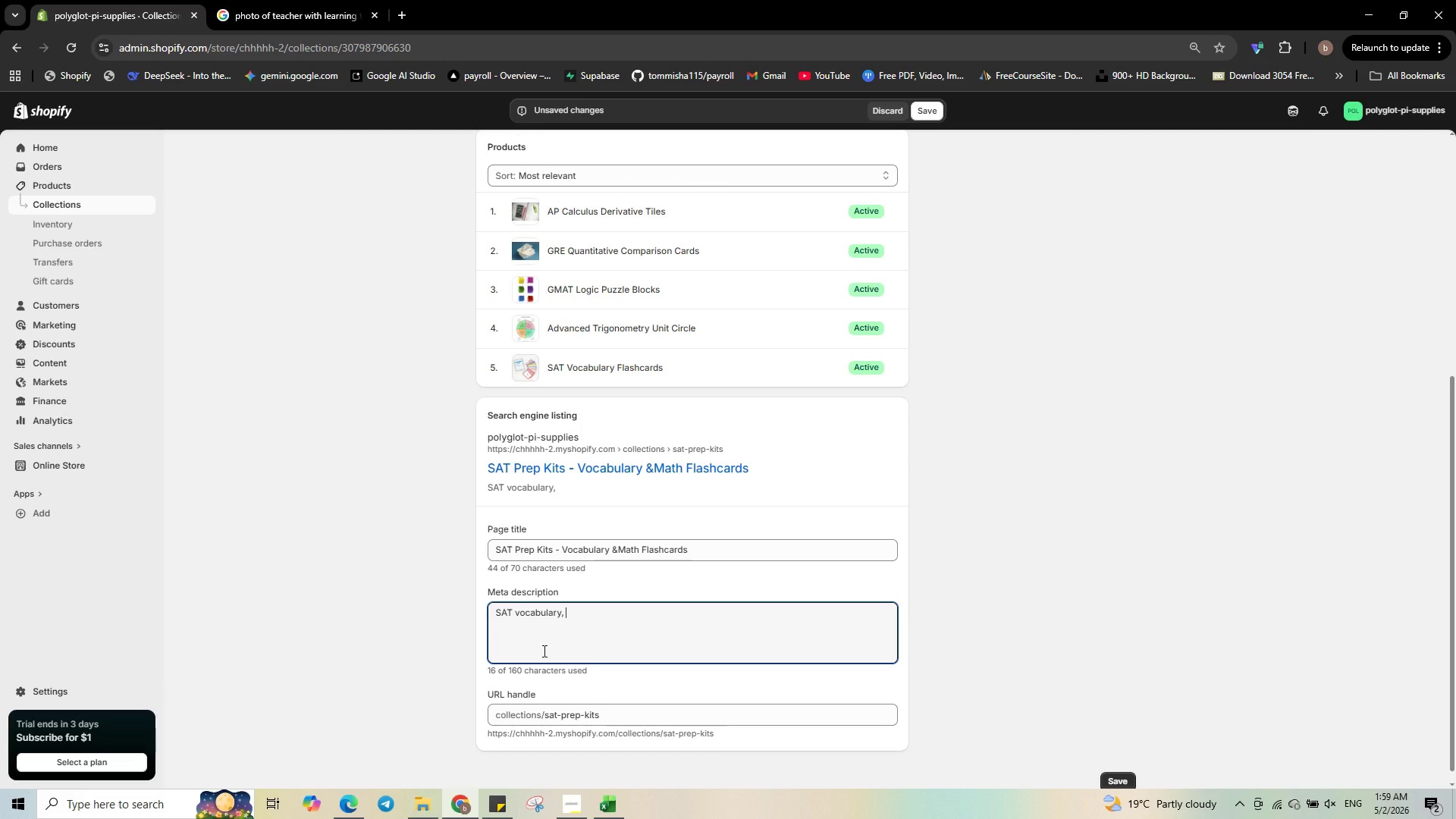 
wait(5.73)
 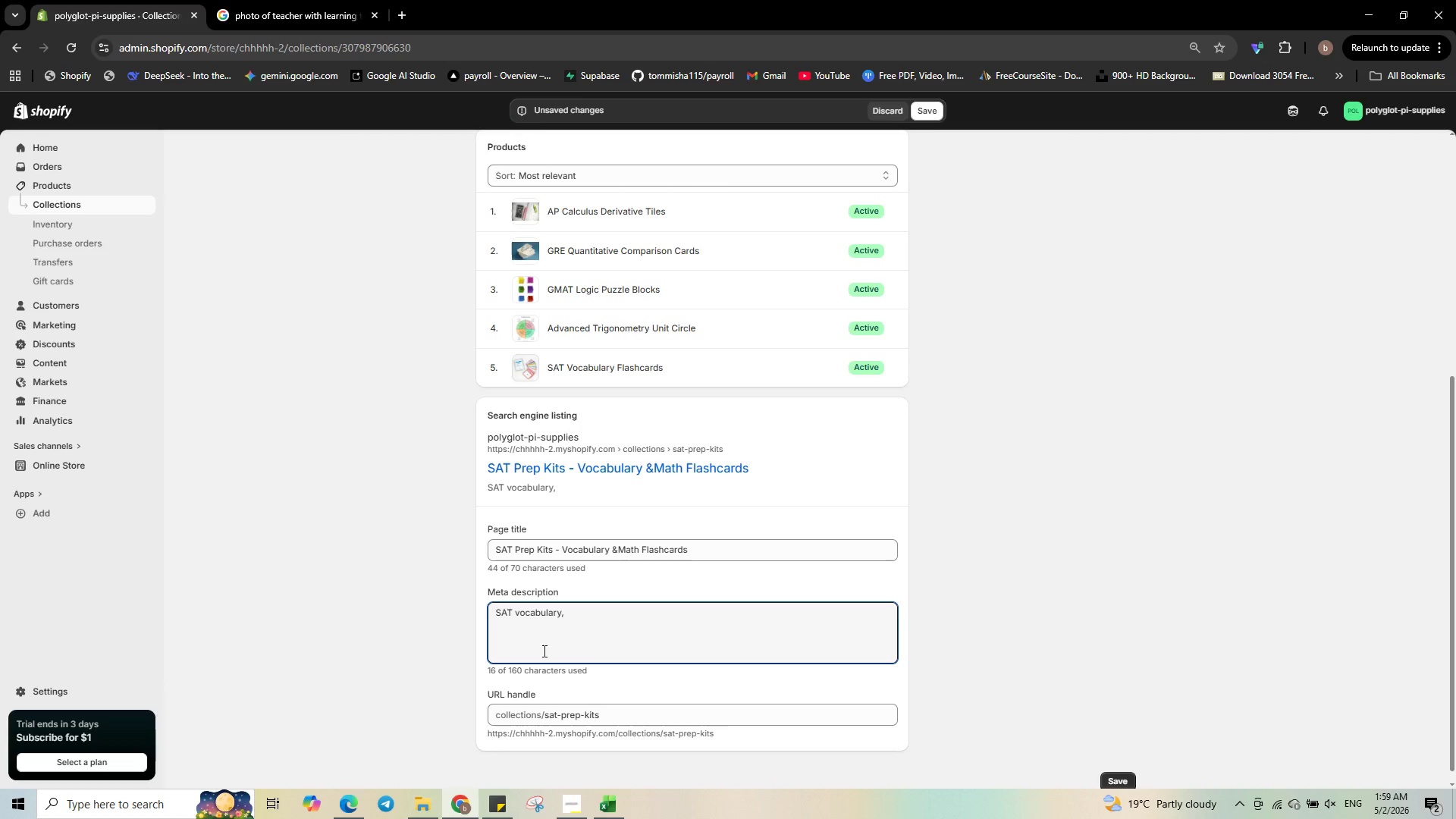 
type(tri)
 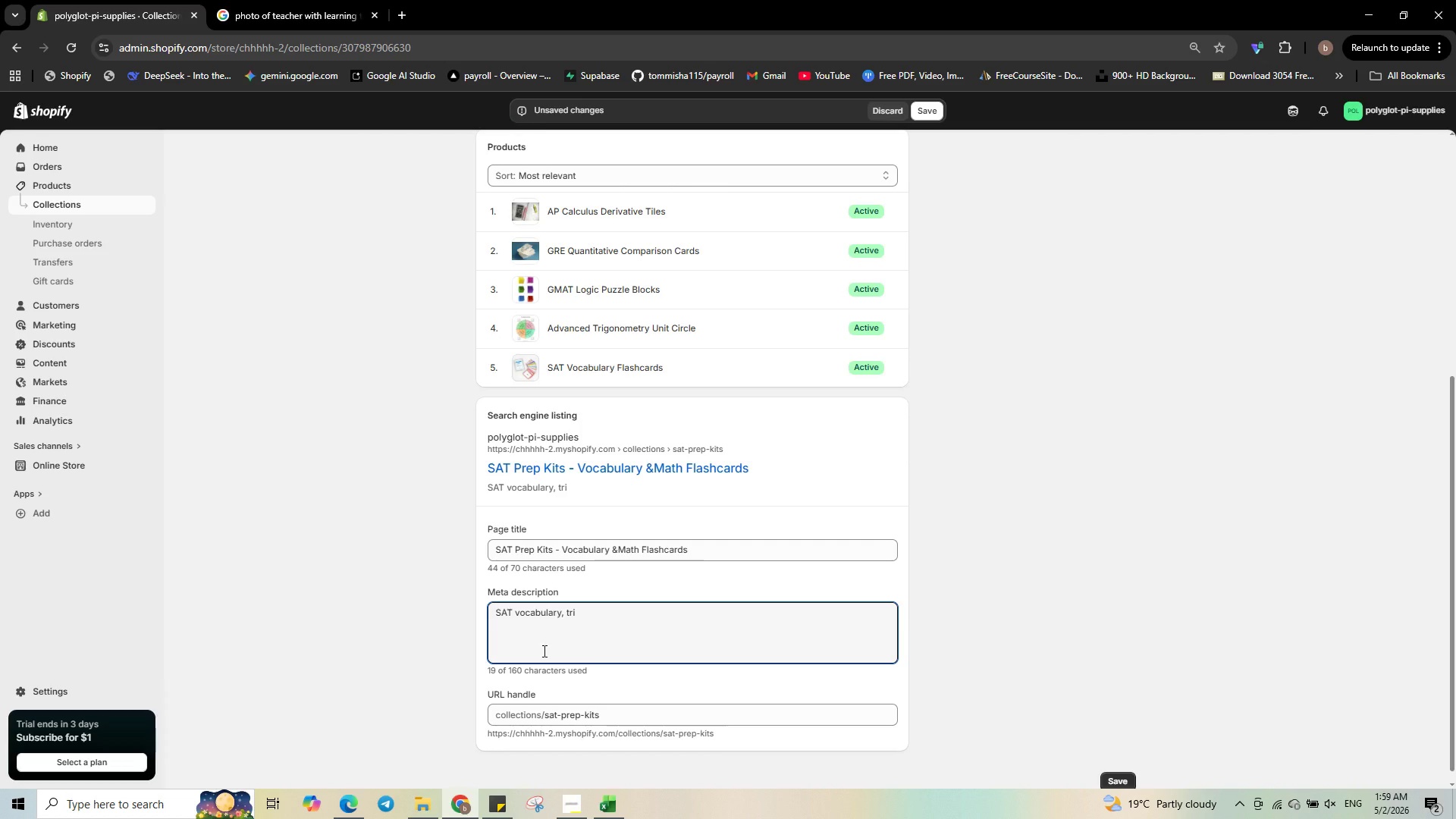 
type(gonomer)
key(Backspace)
type(try tiles, GMAT logic blocks )
key(Backspace)
 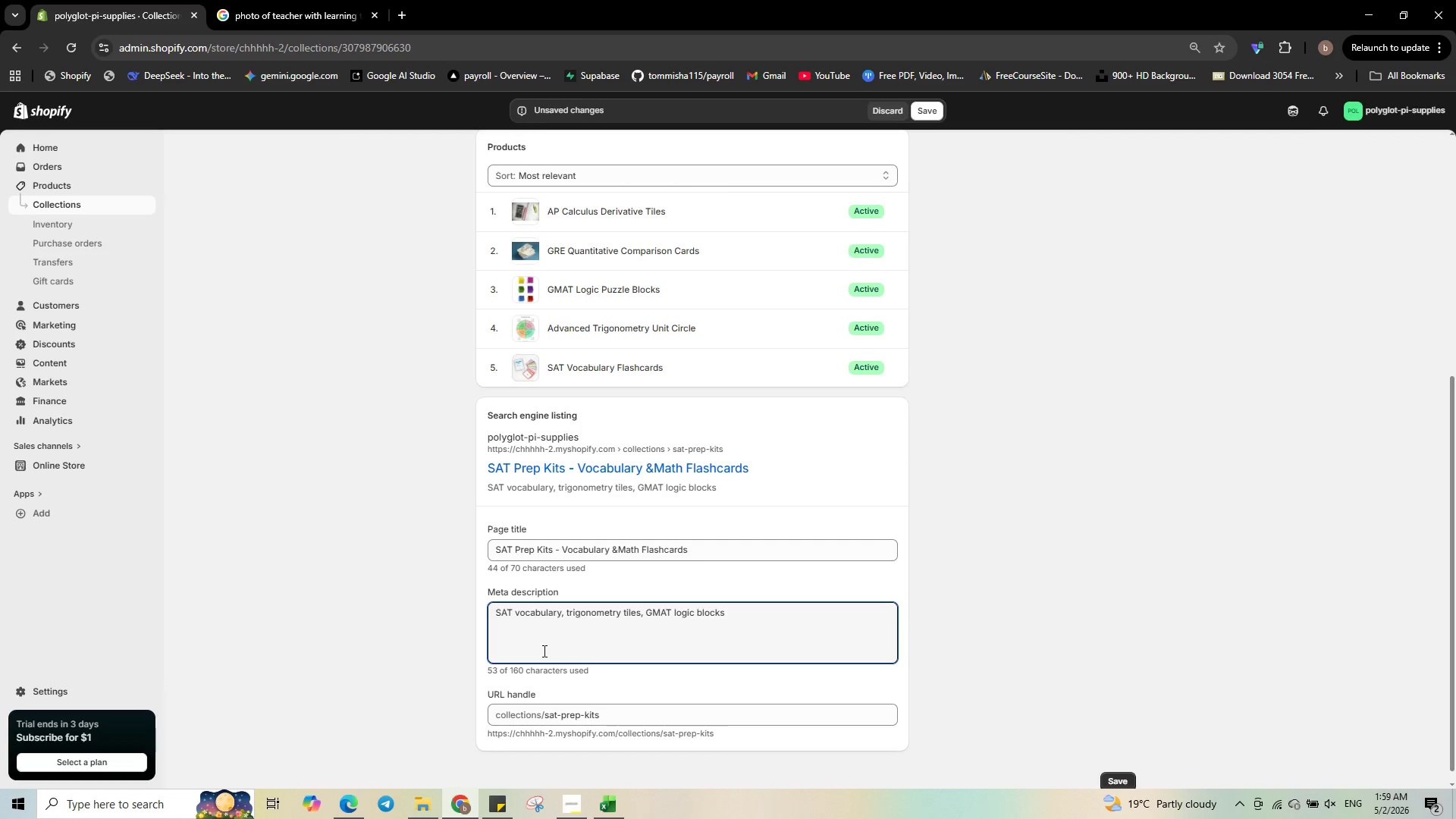 
key(Period)
 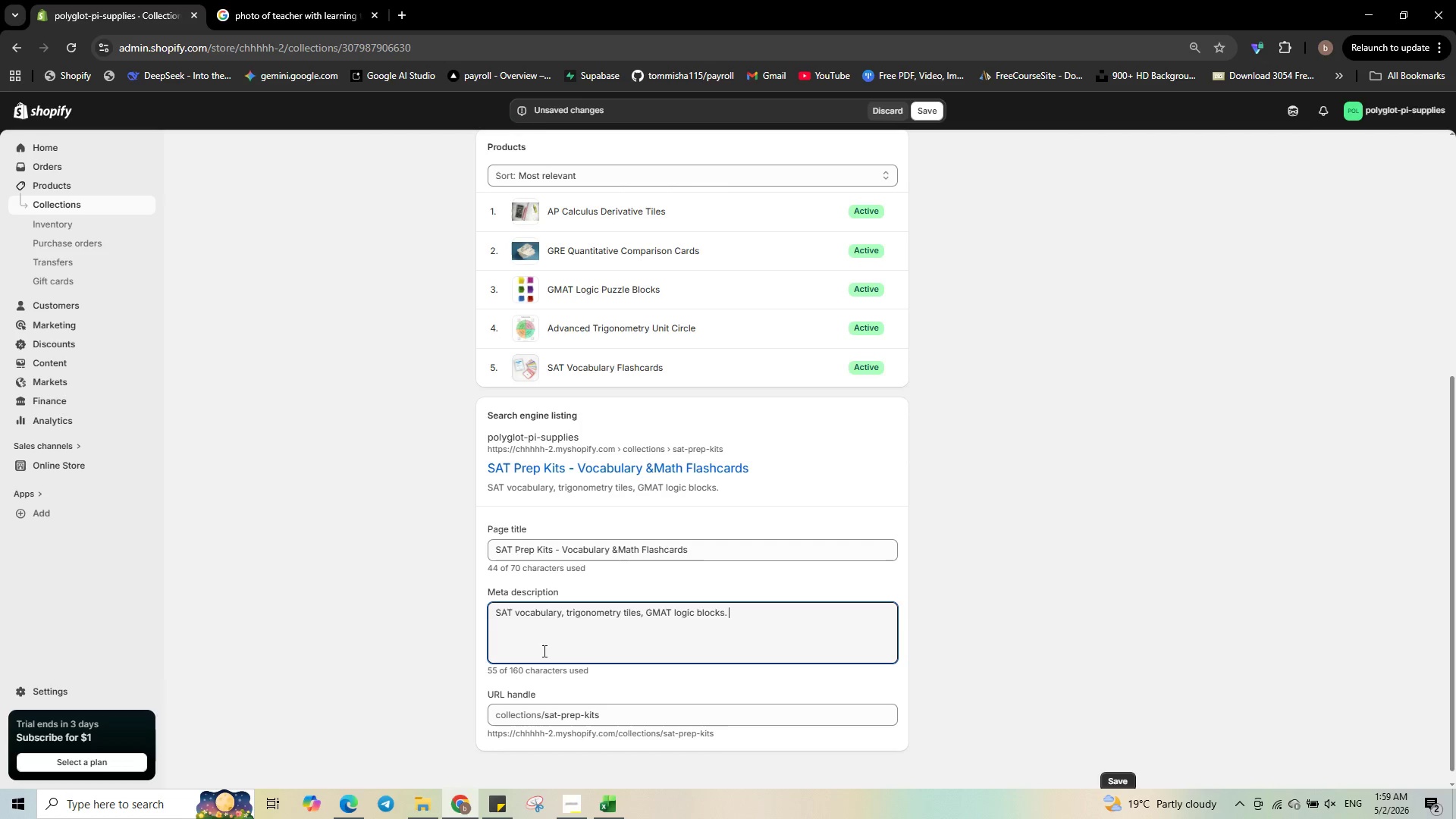 
key(Space)
 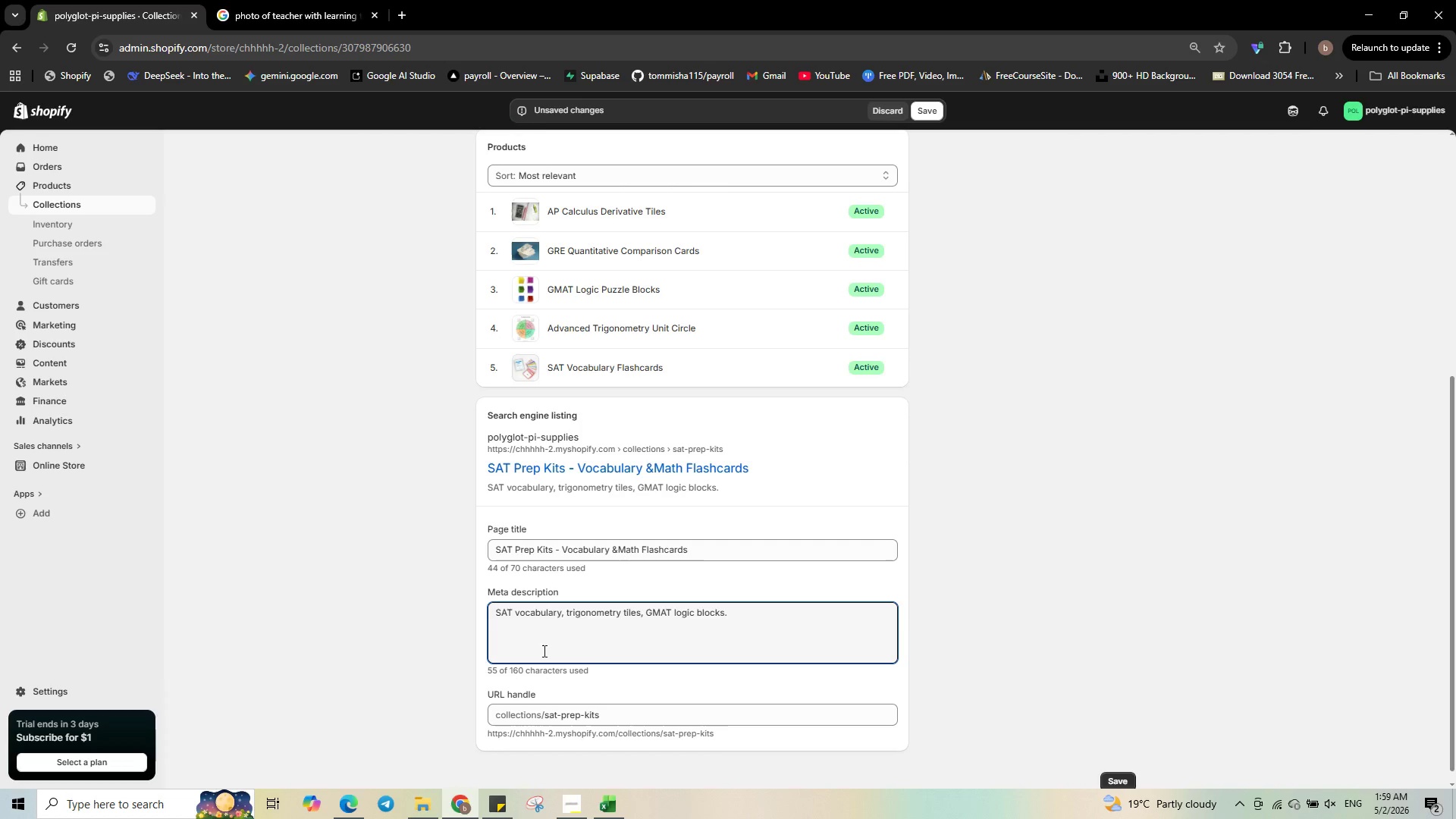 
type(Essential test prep tools for tutoru)
key(Backspace)
type(ing centers )
key(Backspace)
type(. Boost )
 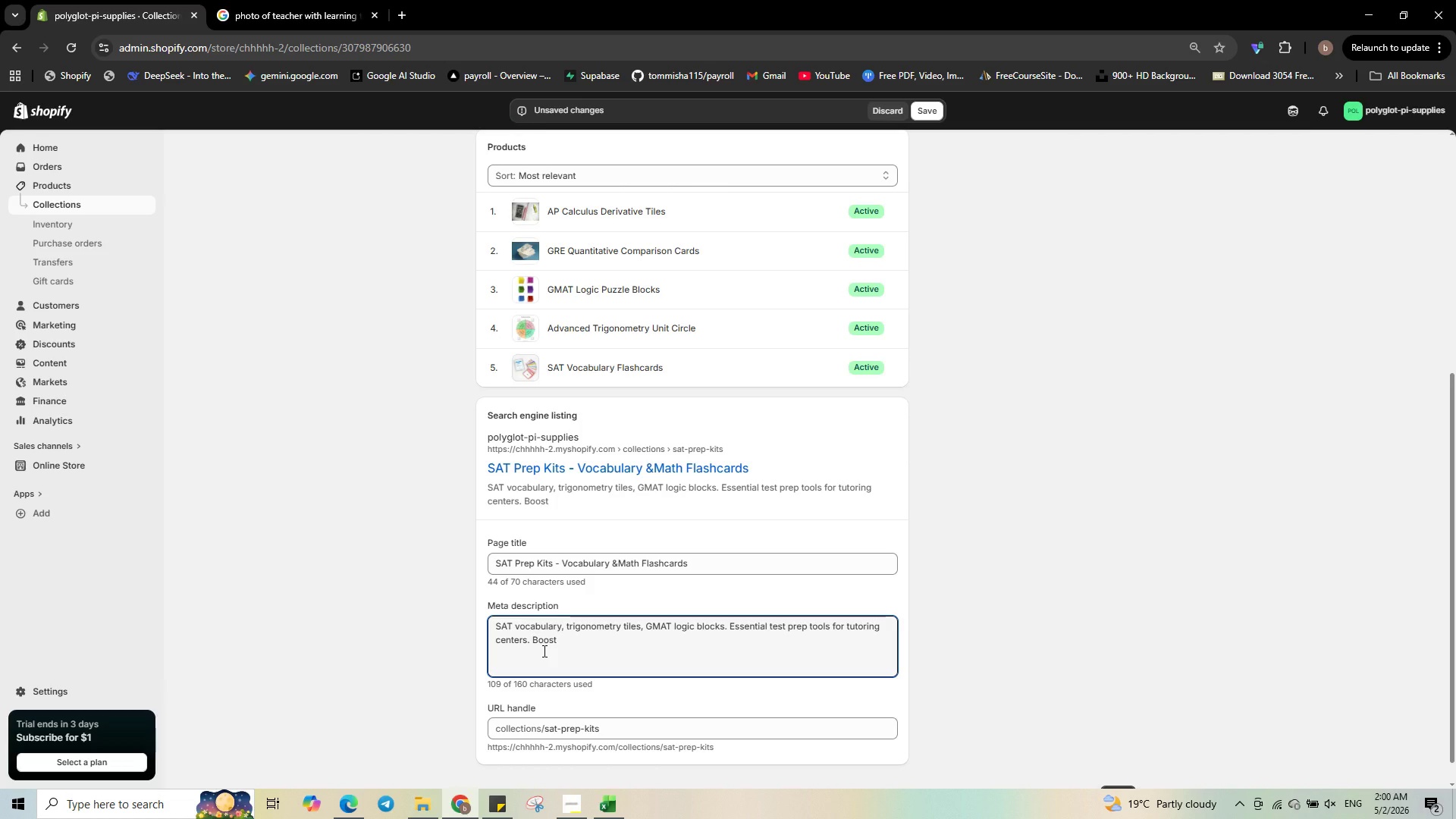 
type(scores with hands-on learning. Shop now)
 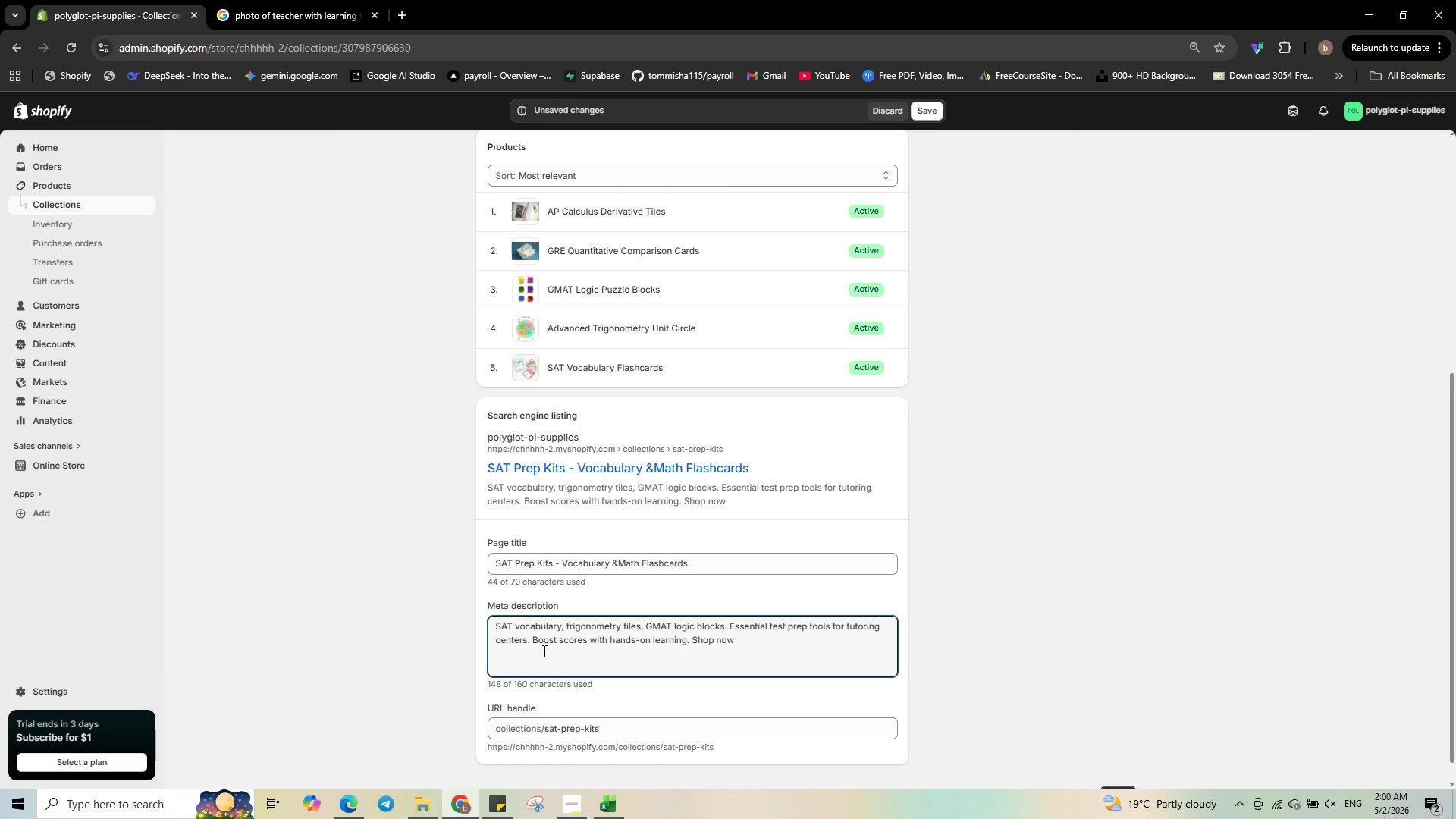 
scroll: coordinate [1021, 733], scroll_direction: down, amount: 3.0
 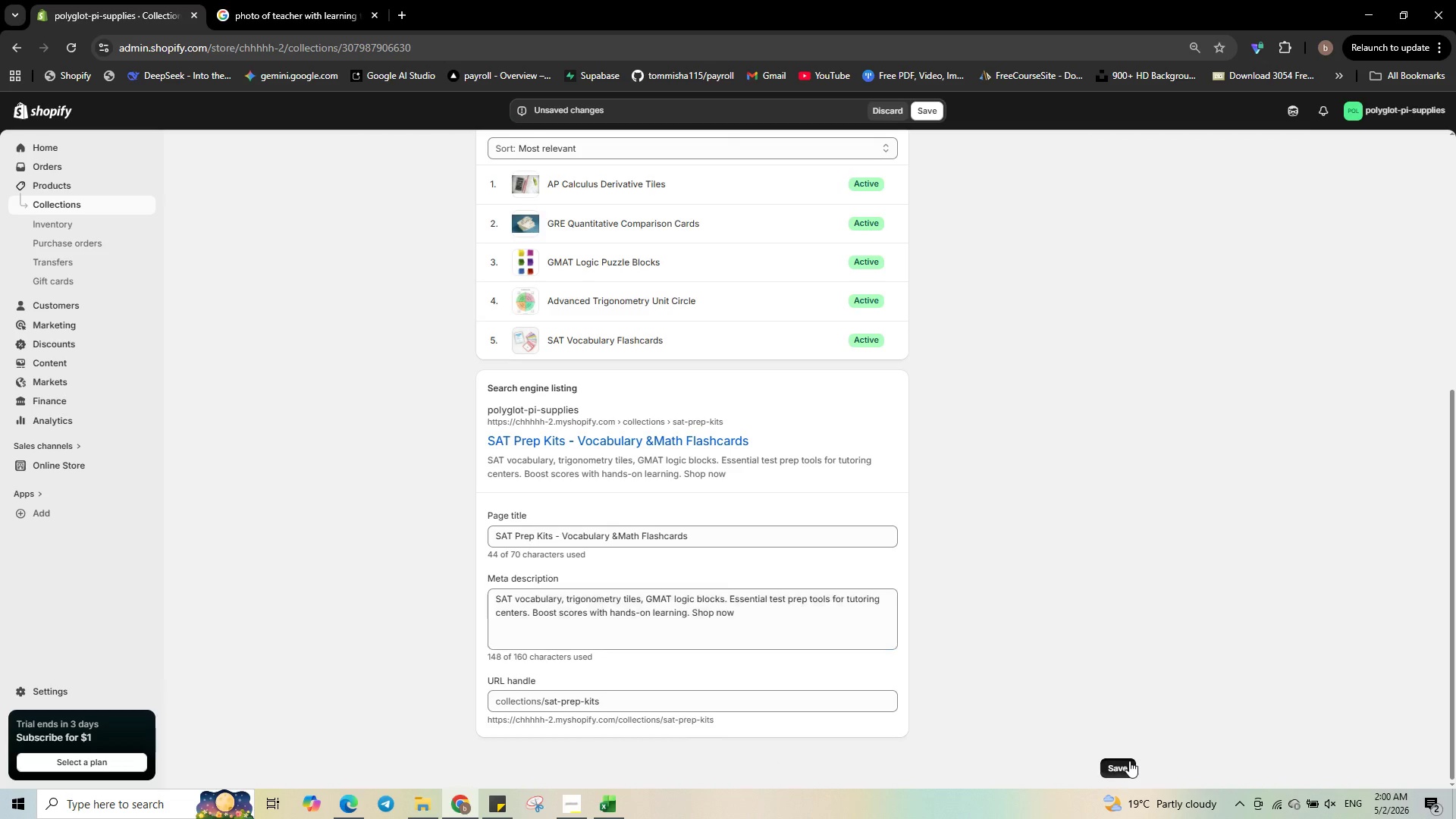 
left_click([1129, 761])
 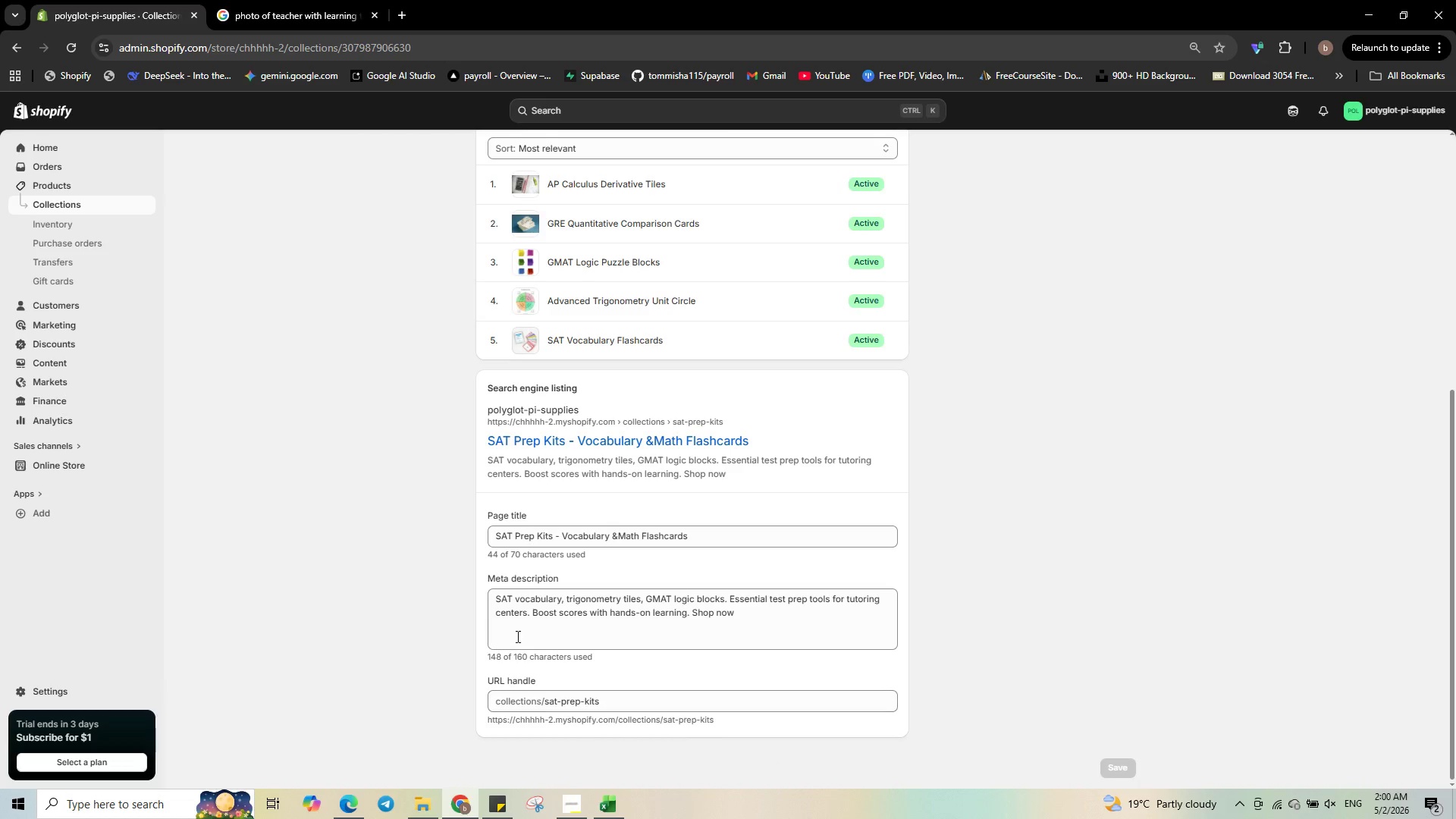 
wait(7.52)
 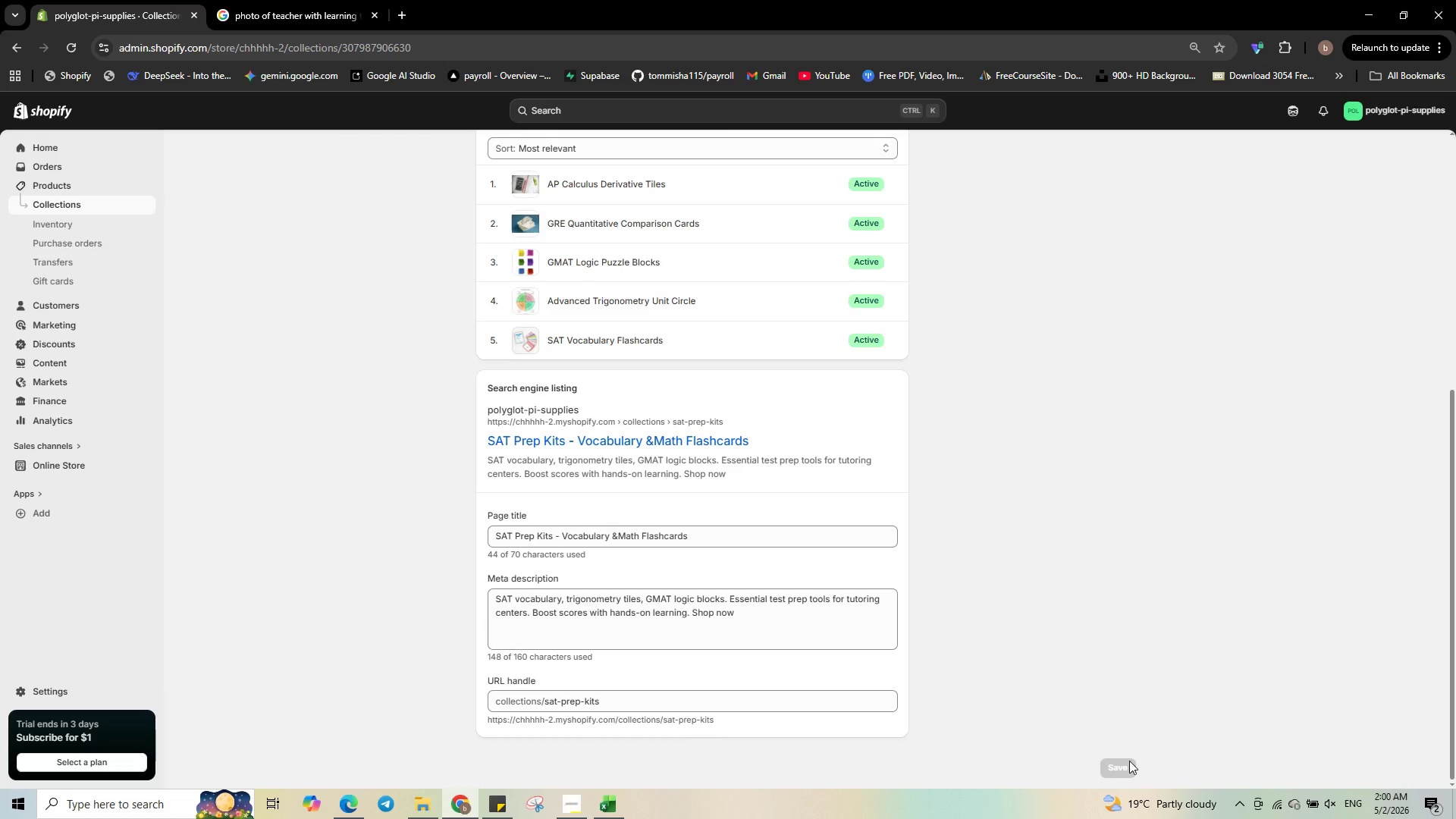 
left_click([94, 207])
 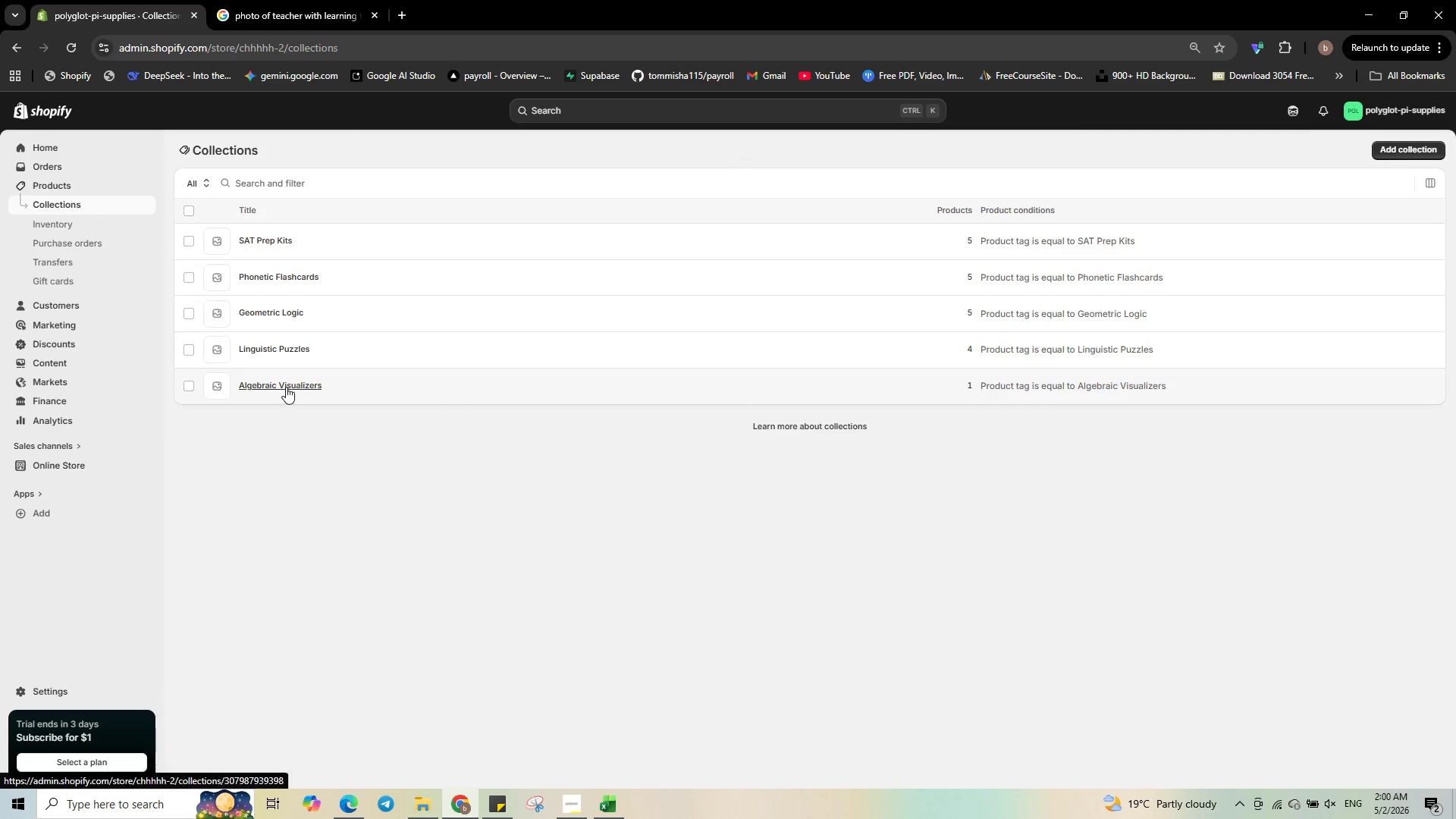 
wait(5.19)
 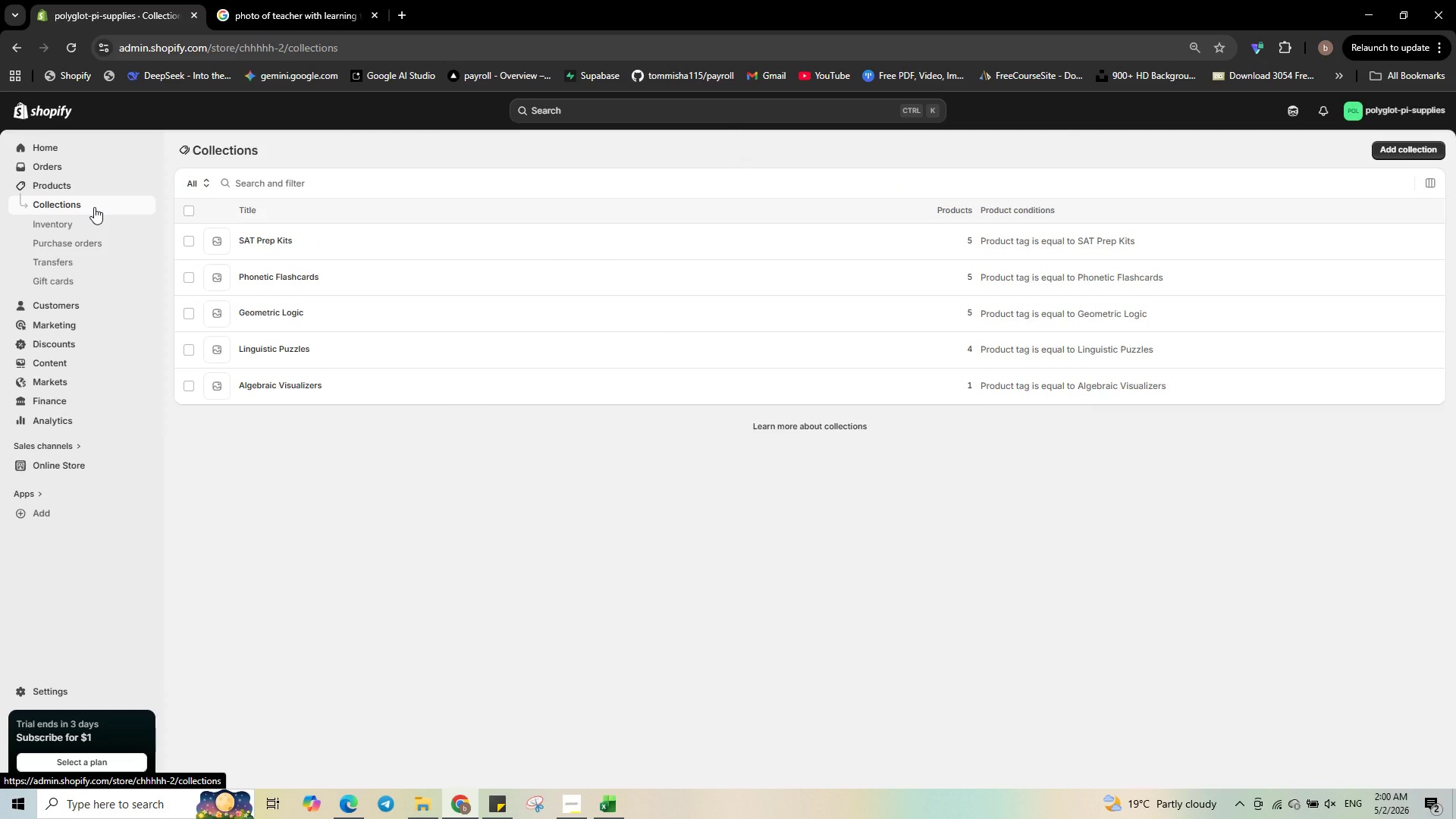 
left_click([286, 387])
 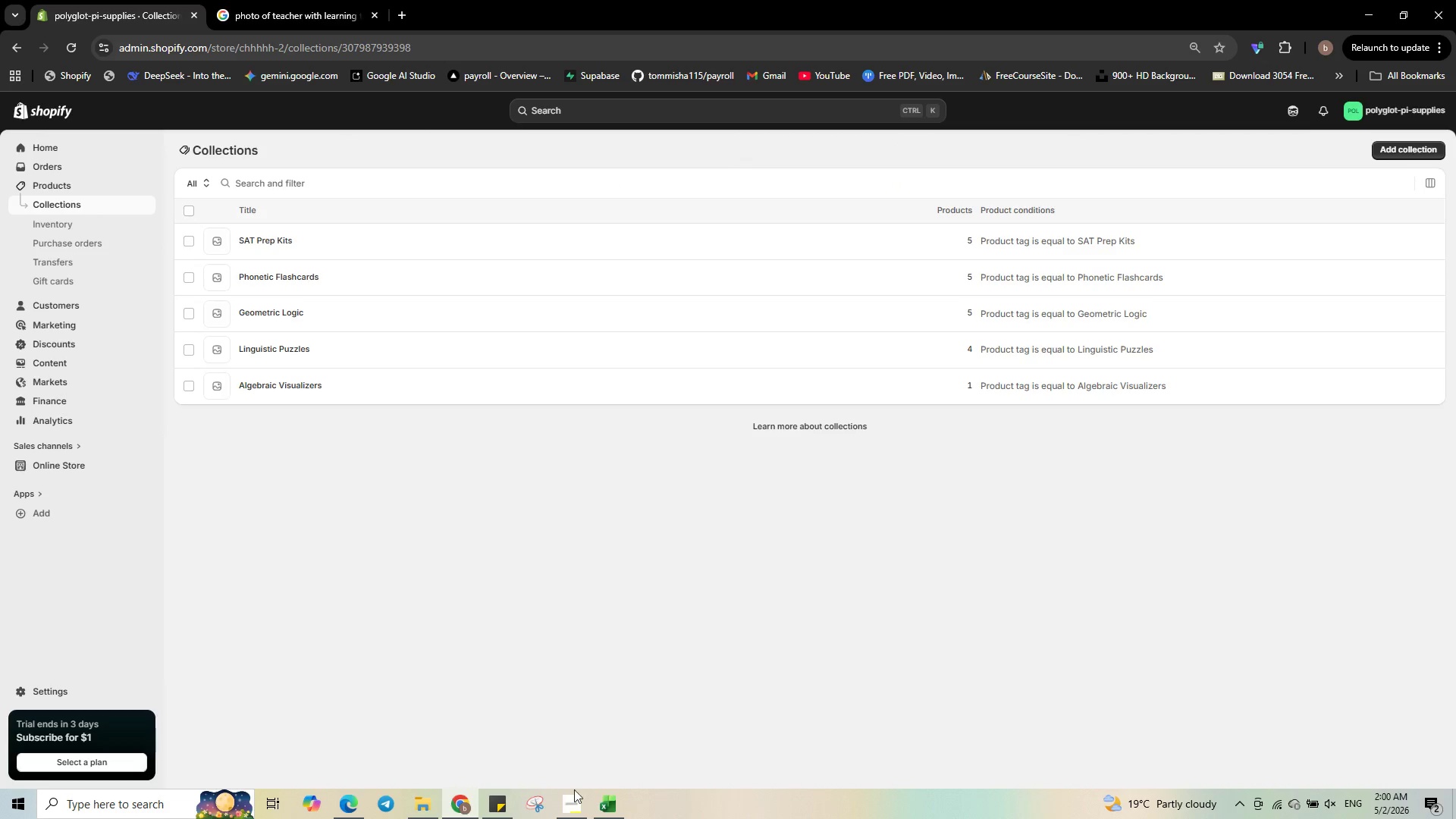 
left_click([573, 800])